 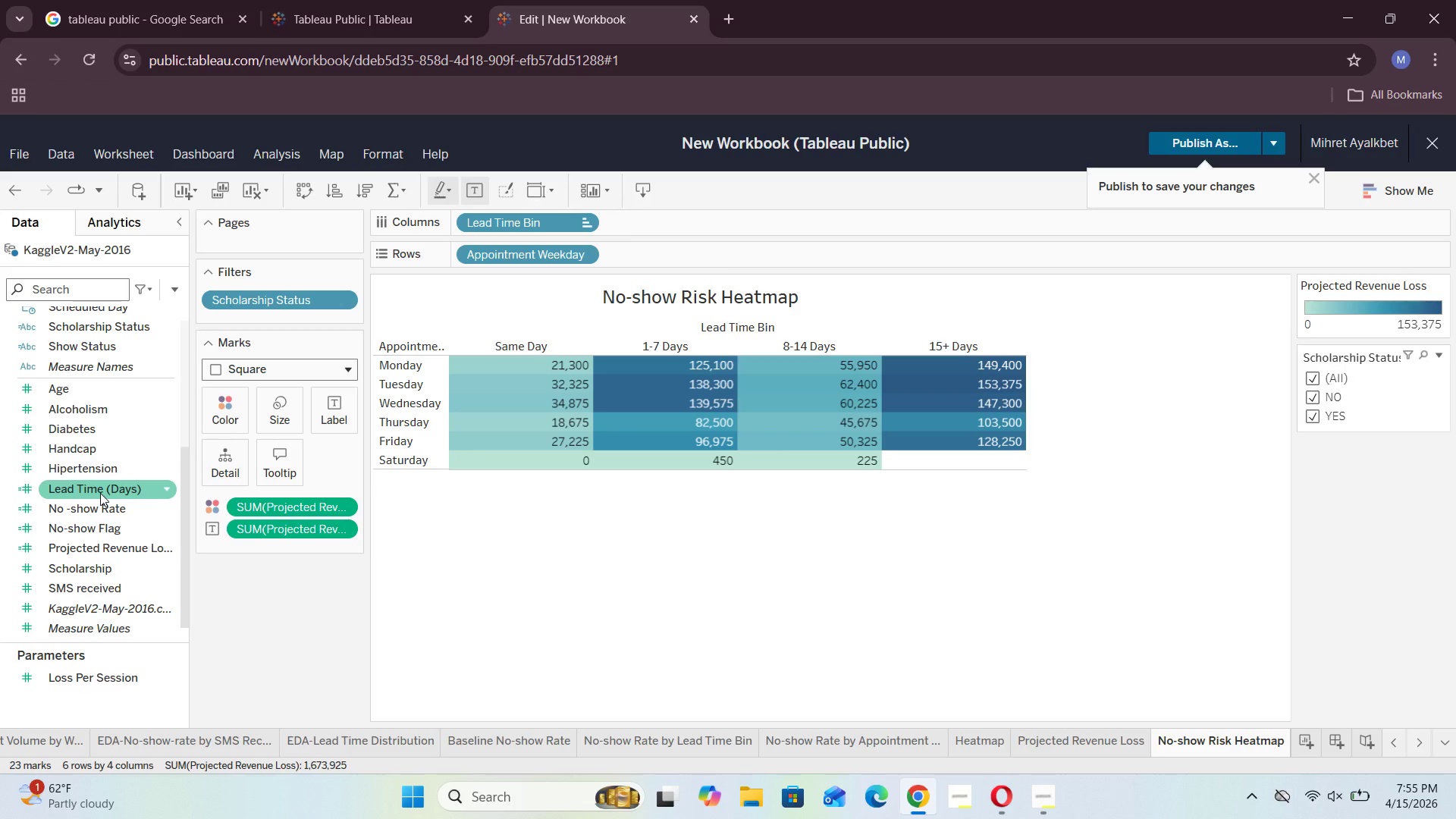 
left_click_drag(start_coordinate=[86, 591], to_coordinate=[259, 657])
 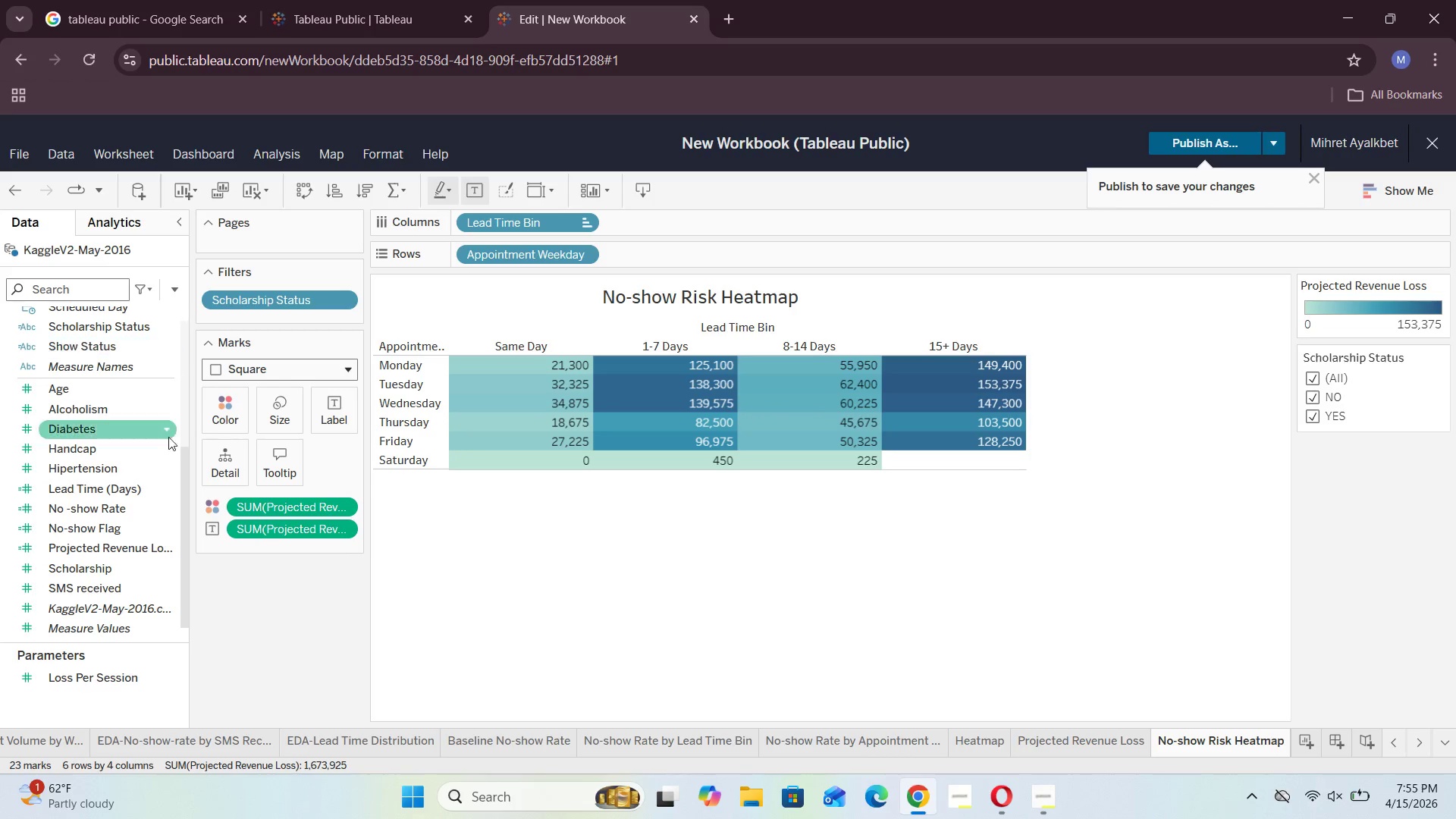 
left_click([138, 591])
 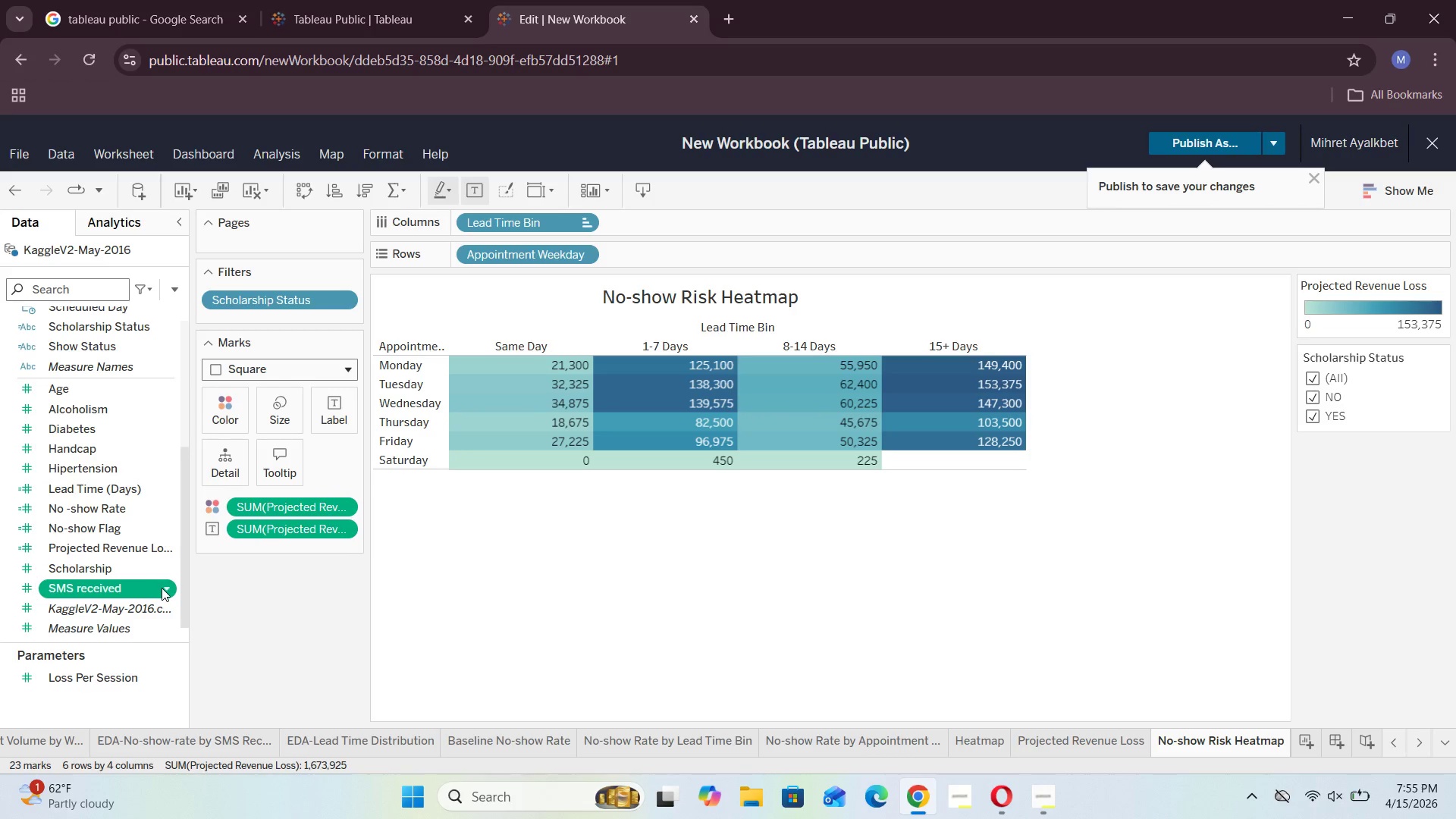 
left_click([162, 588])
 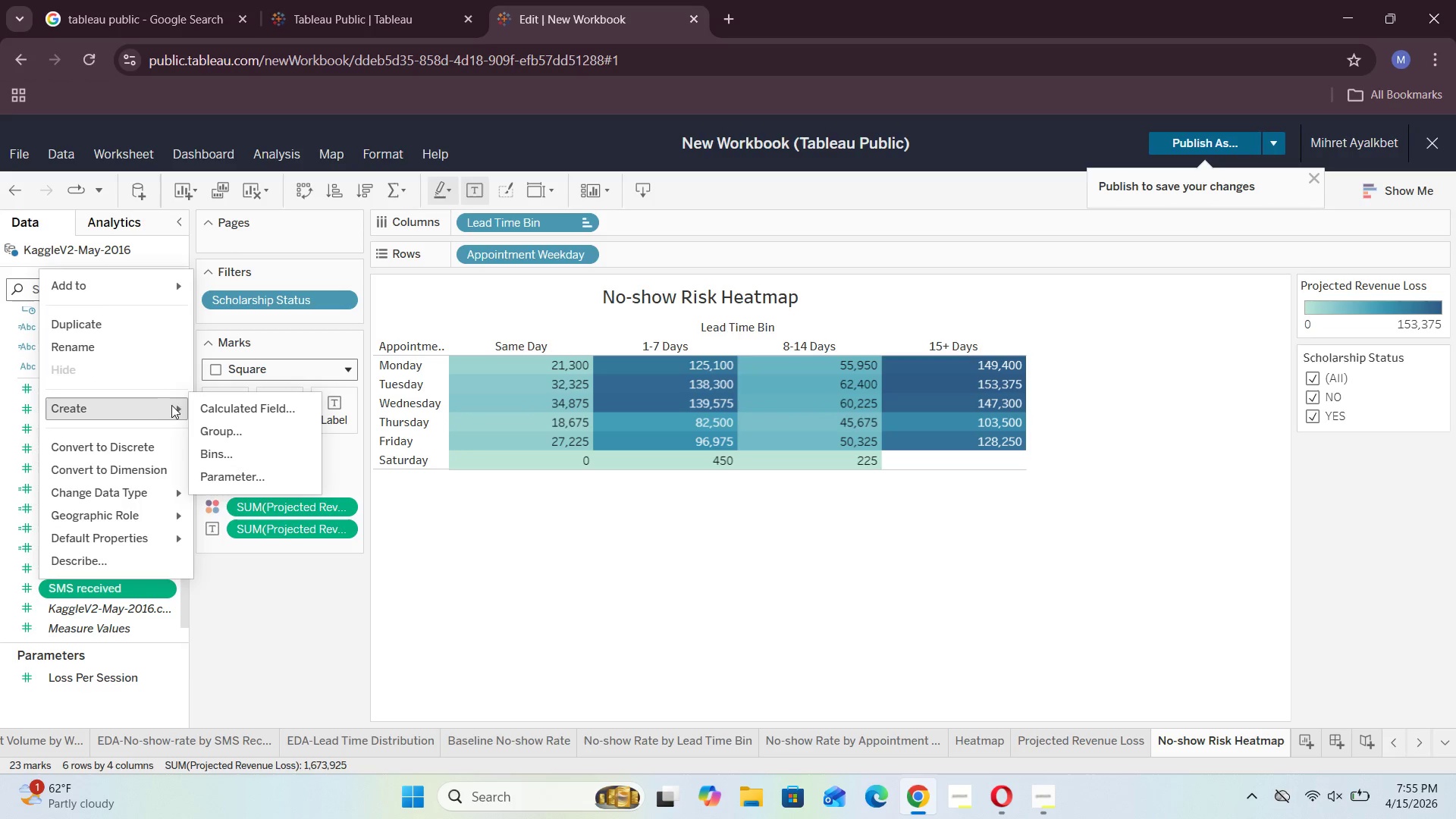 
left_click([231, 404])
 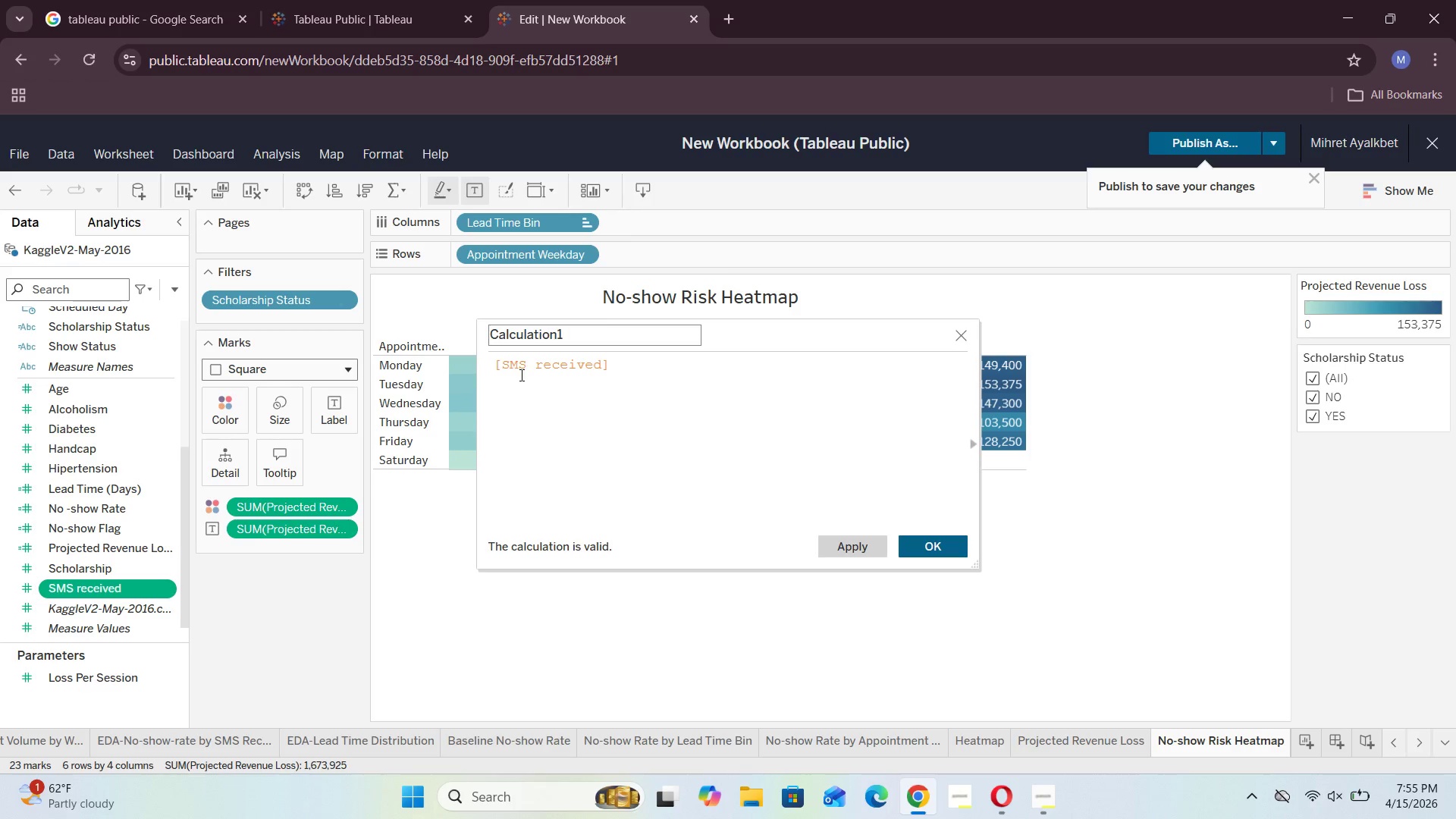 
left_click([494, 368])
 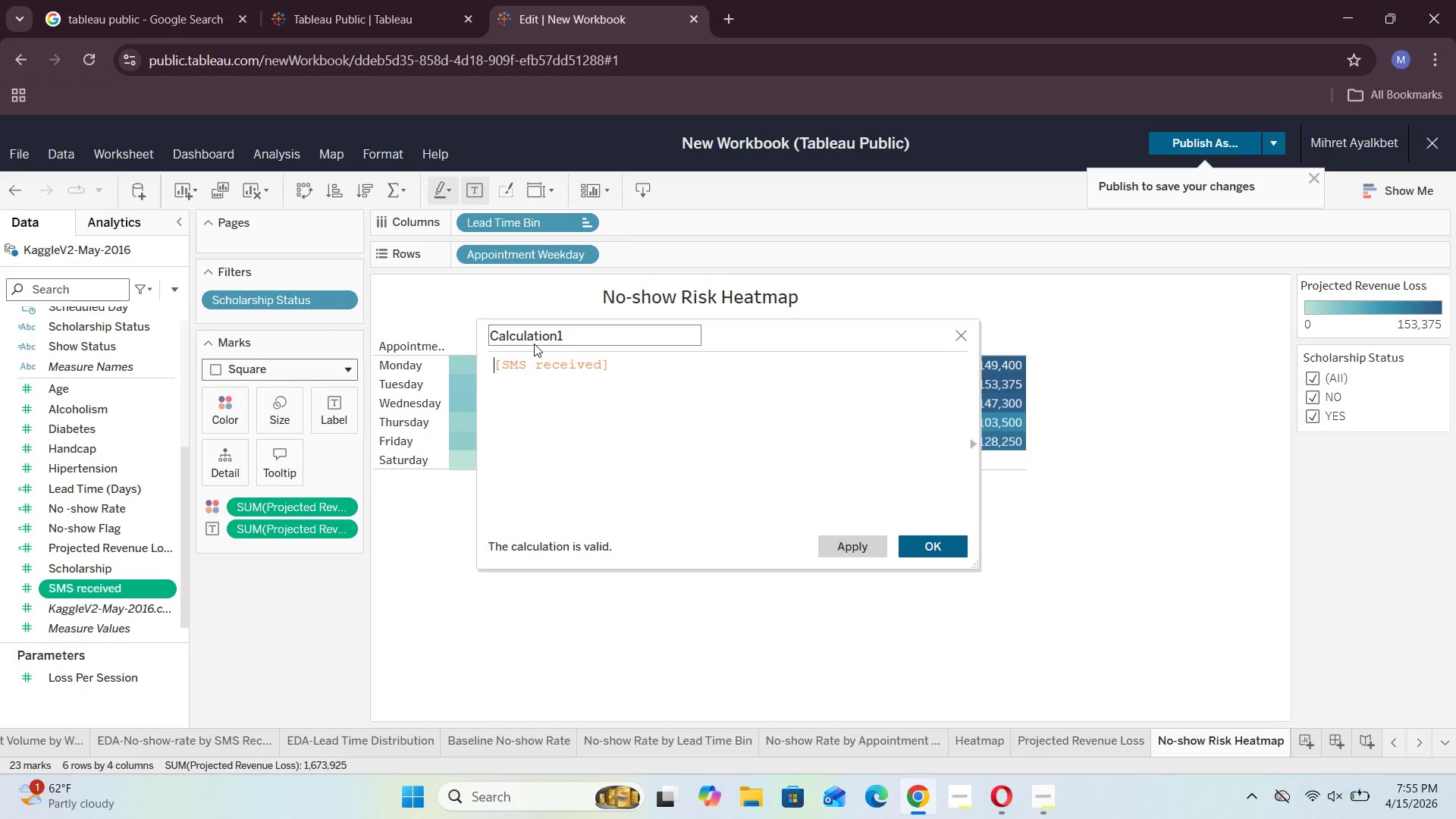 
type(IF )
 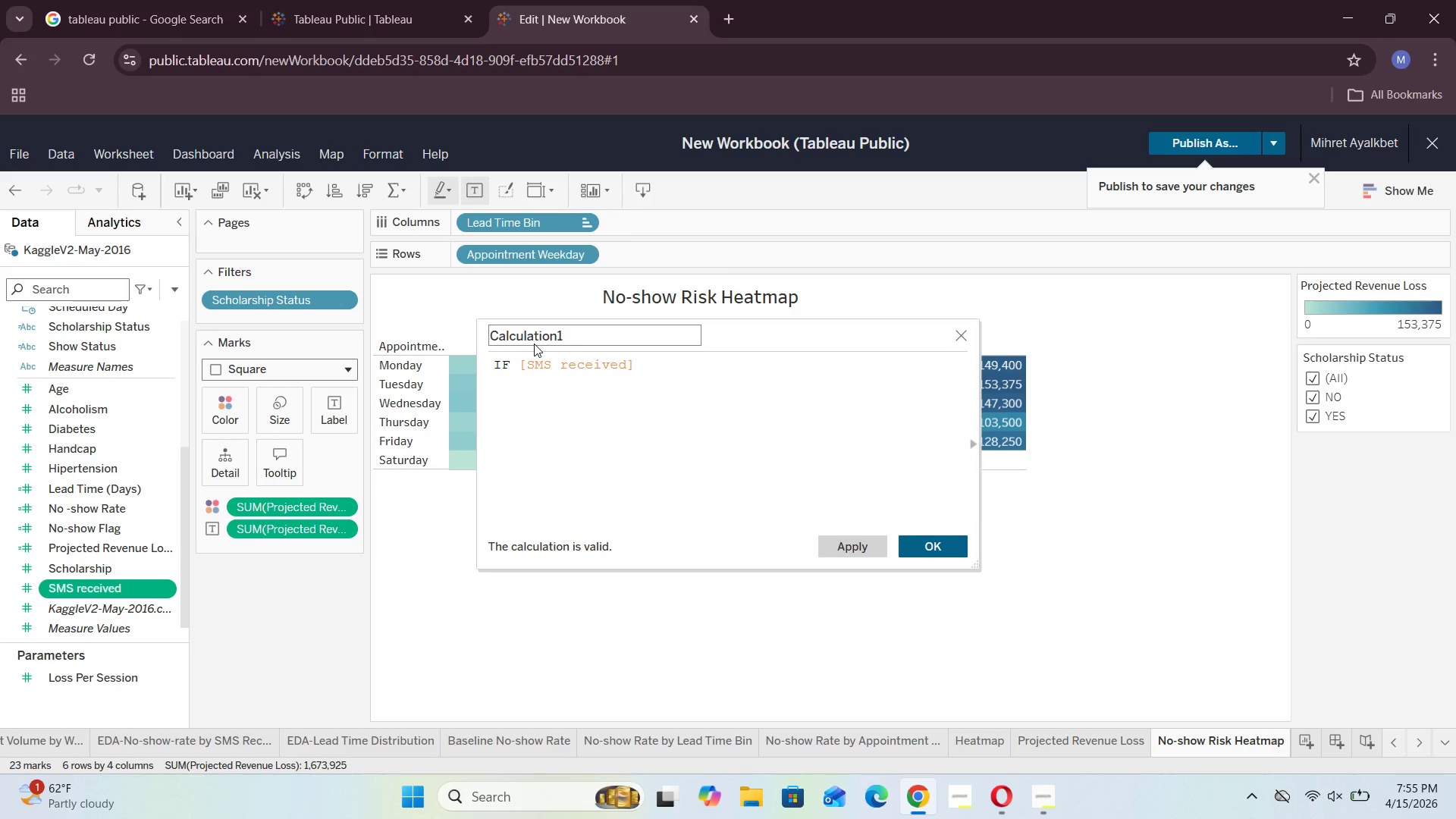 
hold_key(key=ArrowRight, duration=0.92)
 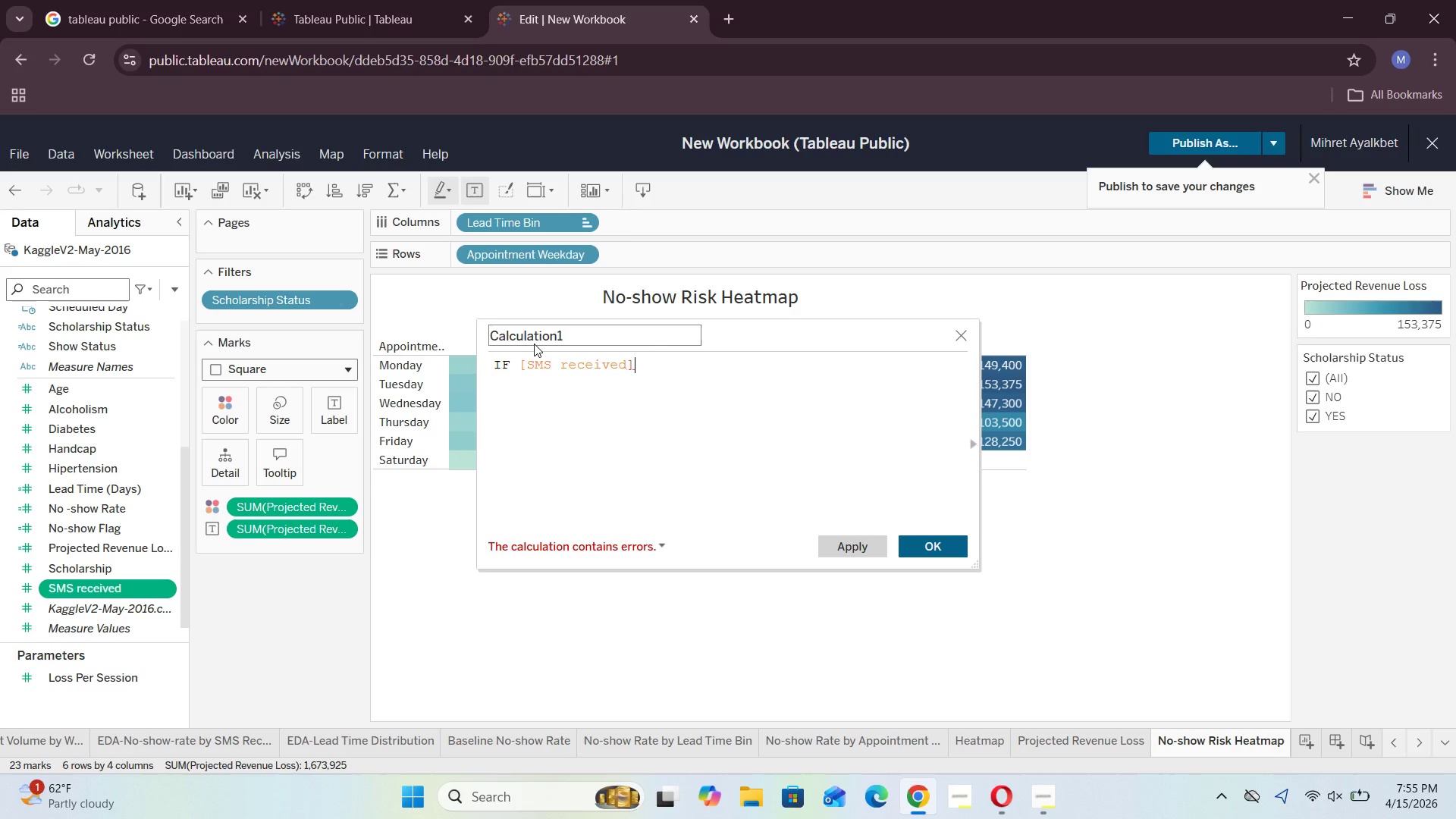 
wait(11.39)
 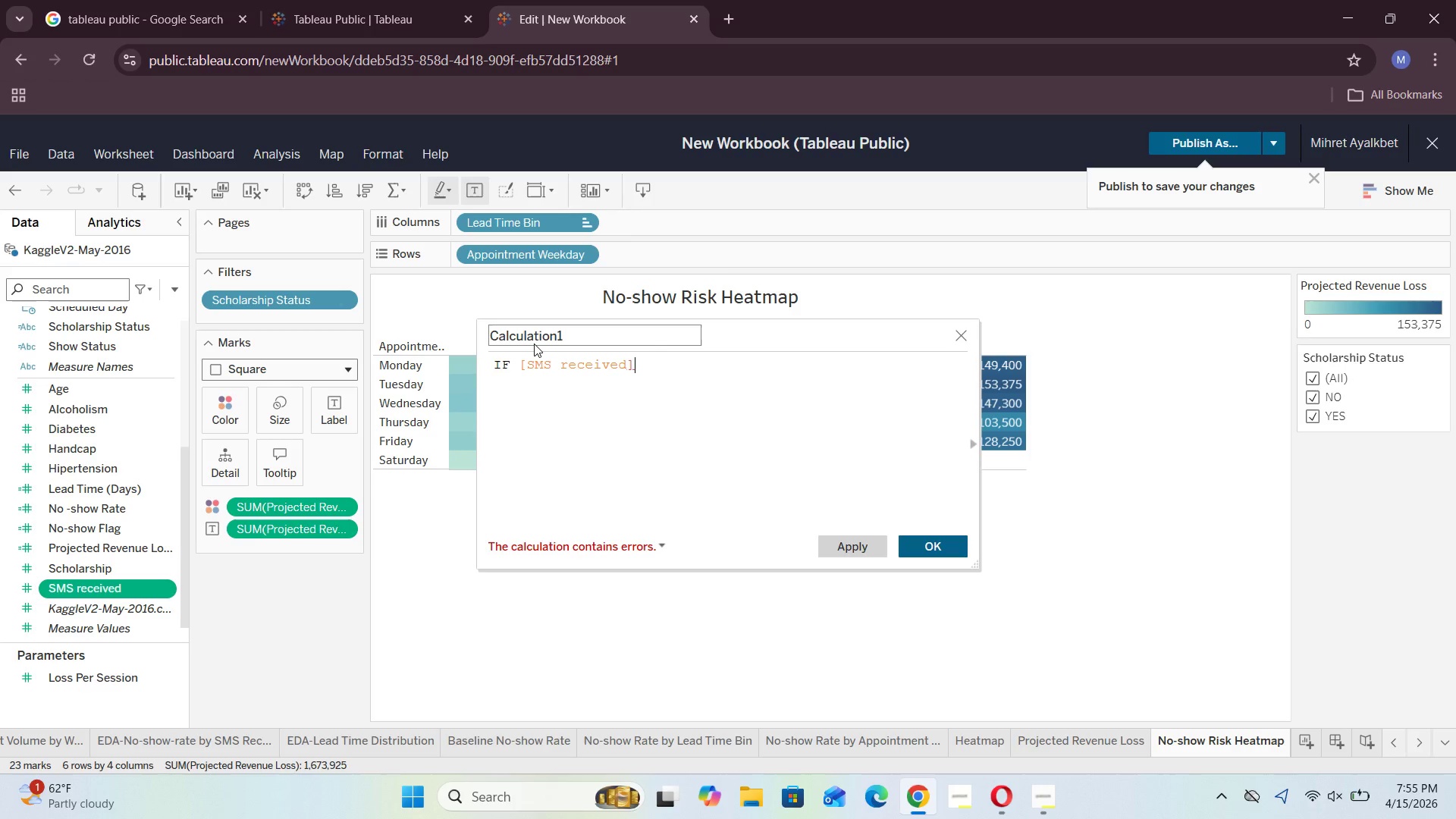 
key(Equal)
 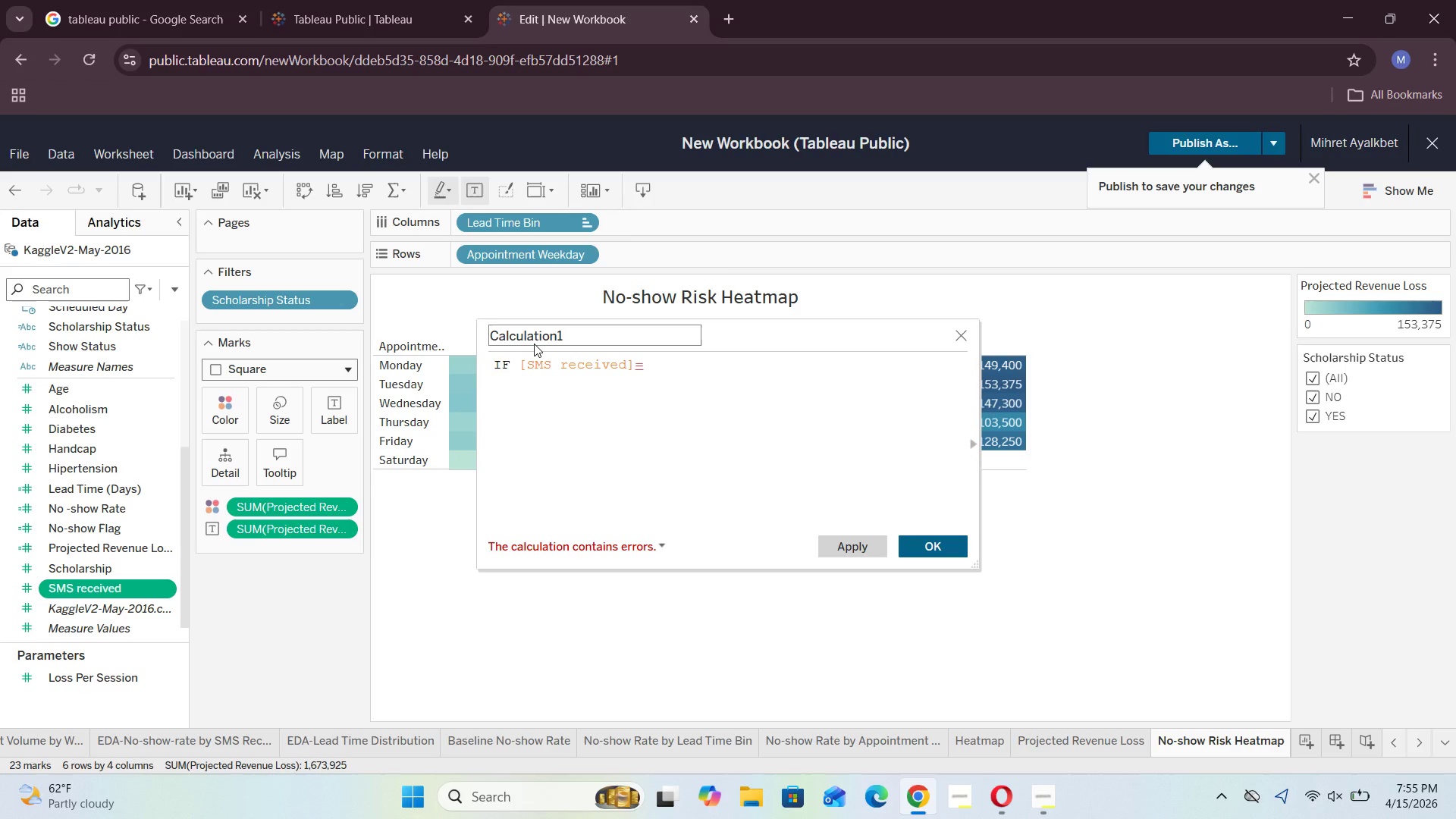 
key(ArrowLeft)
 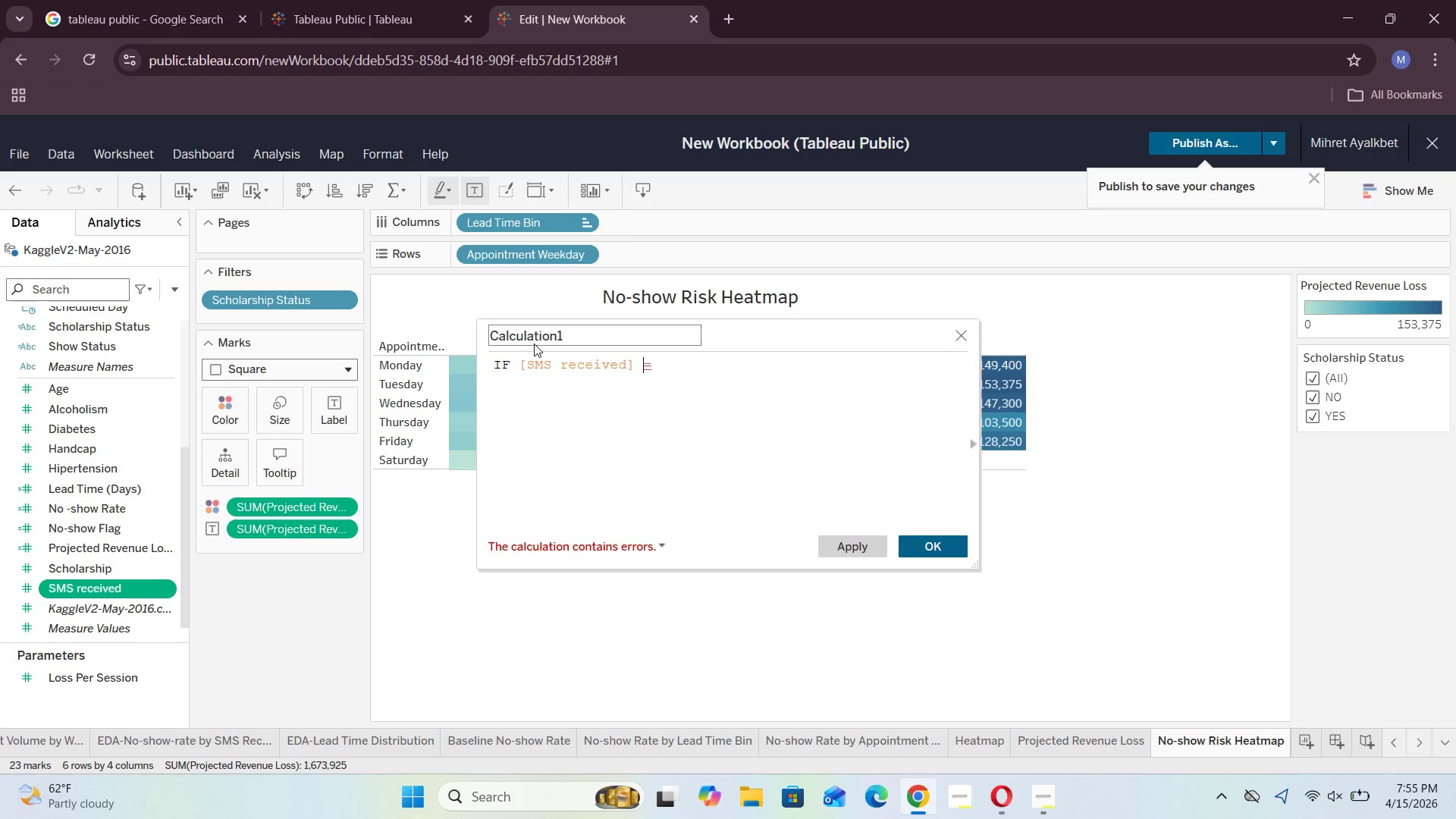 
key(Space)
 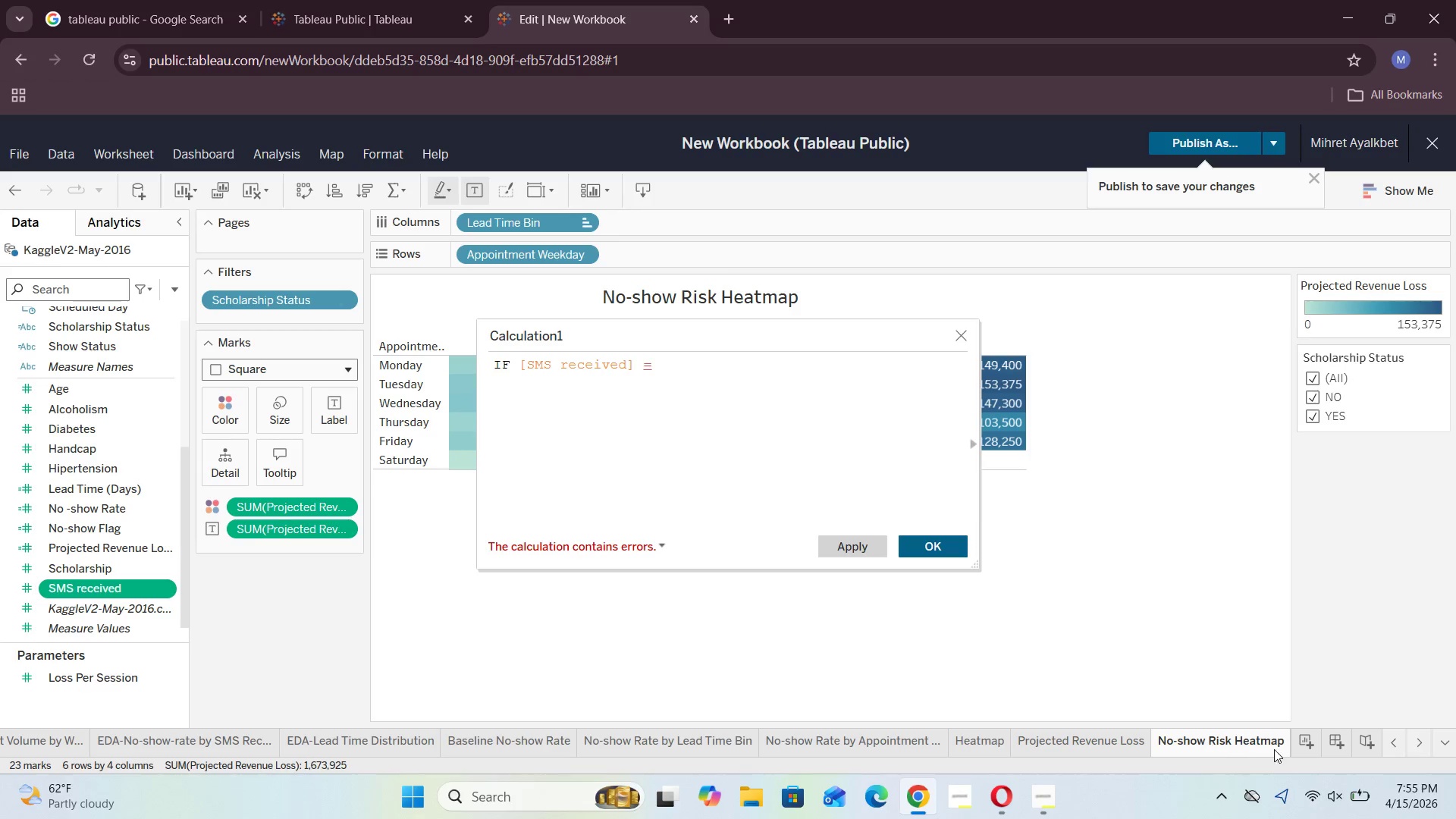 
double_click([1389, 749])
 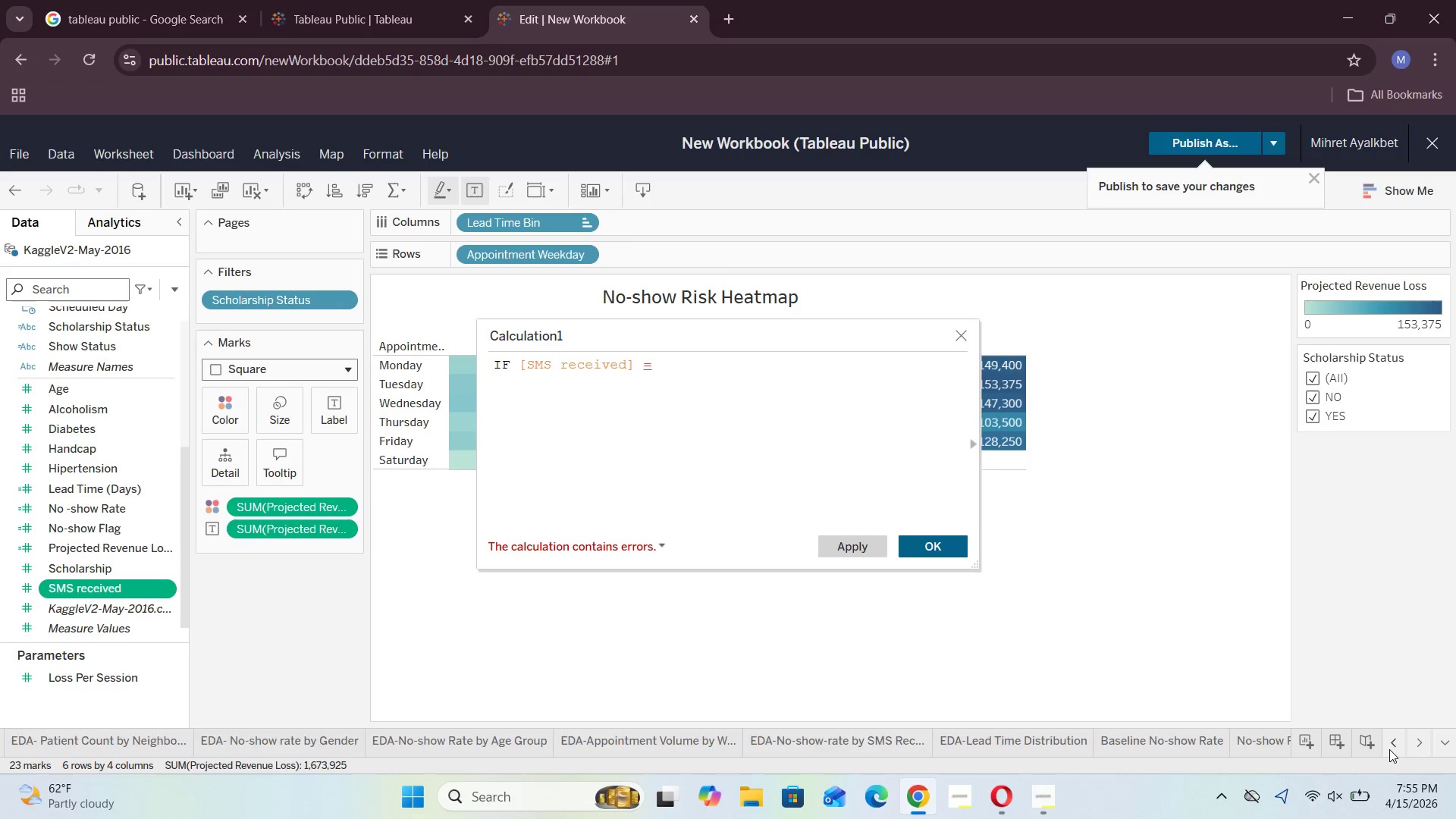 
triple_click([1389, 749])
 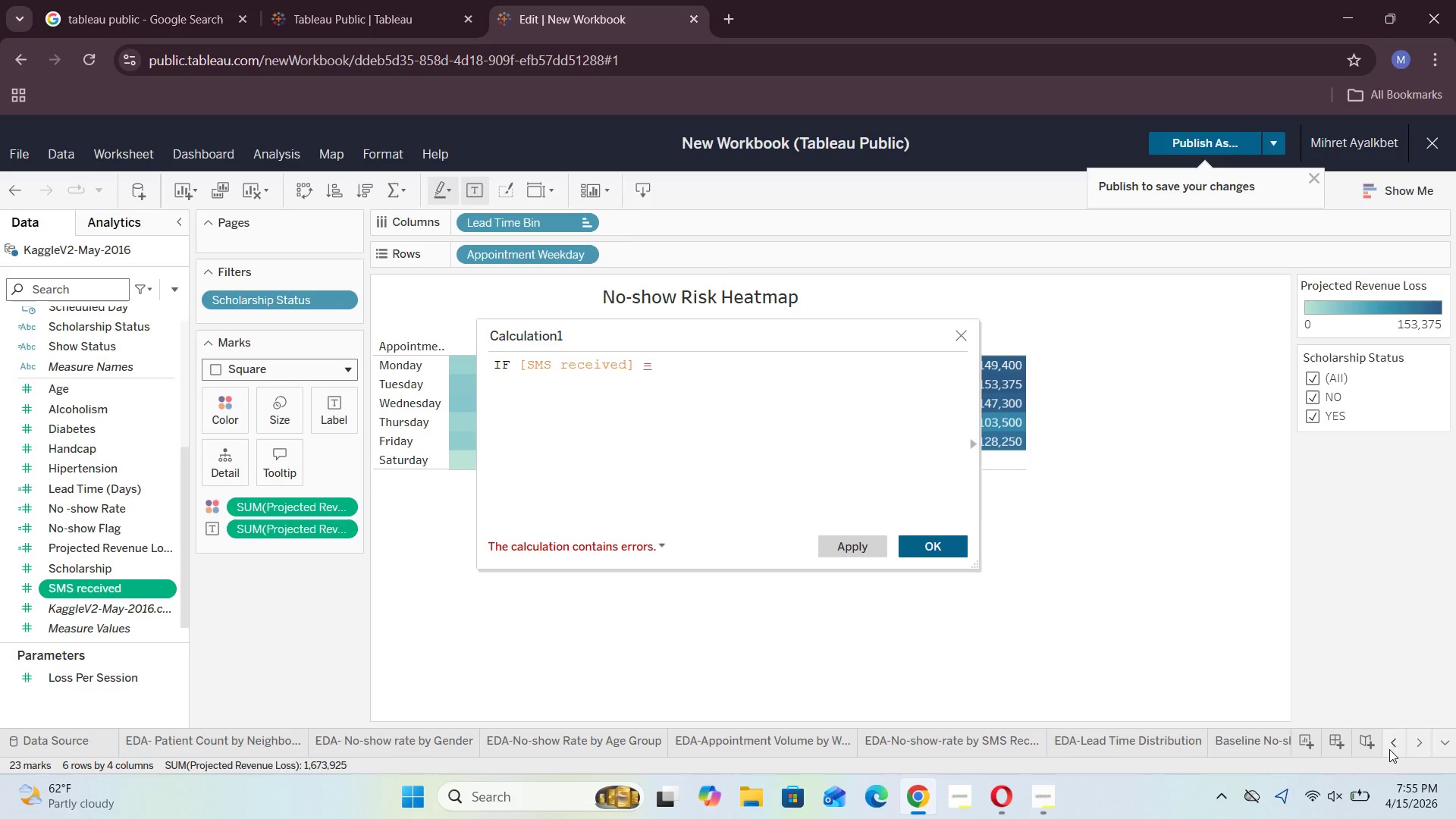 
triple_click([1389, 749])
 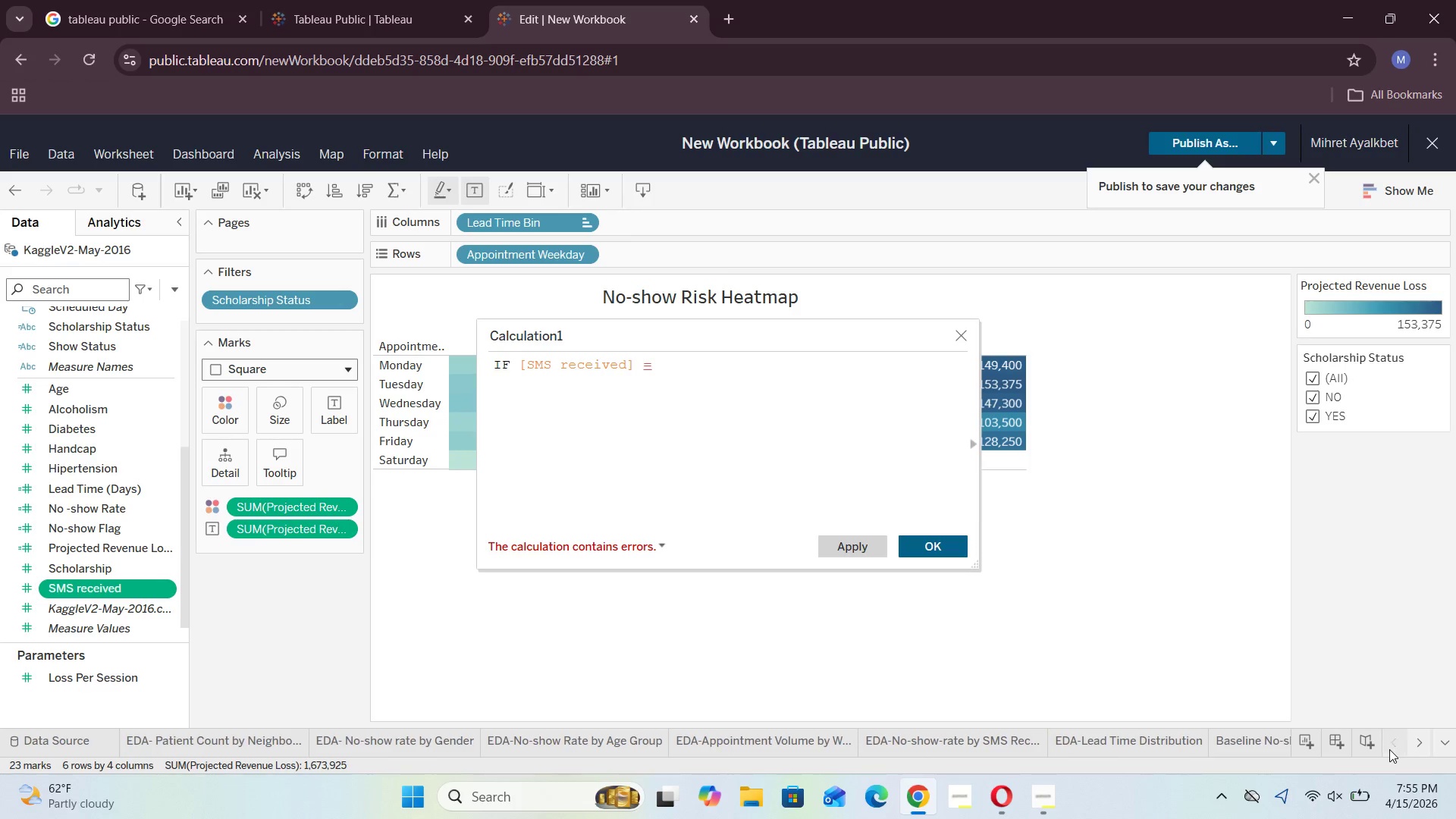 
triple_click([1389, 749])
 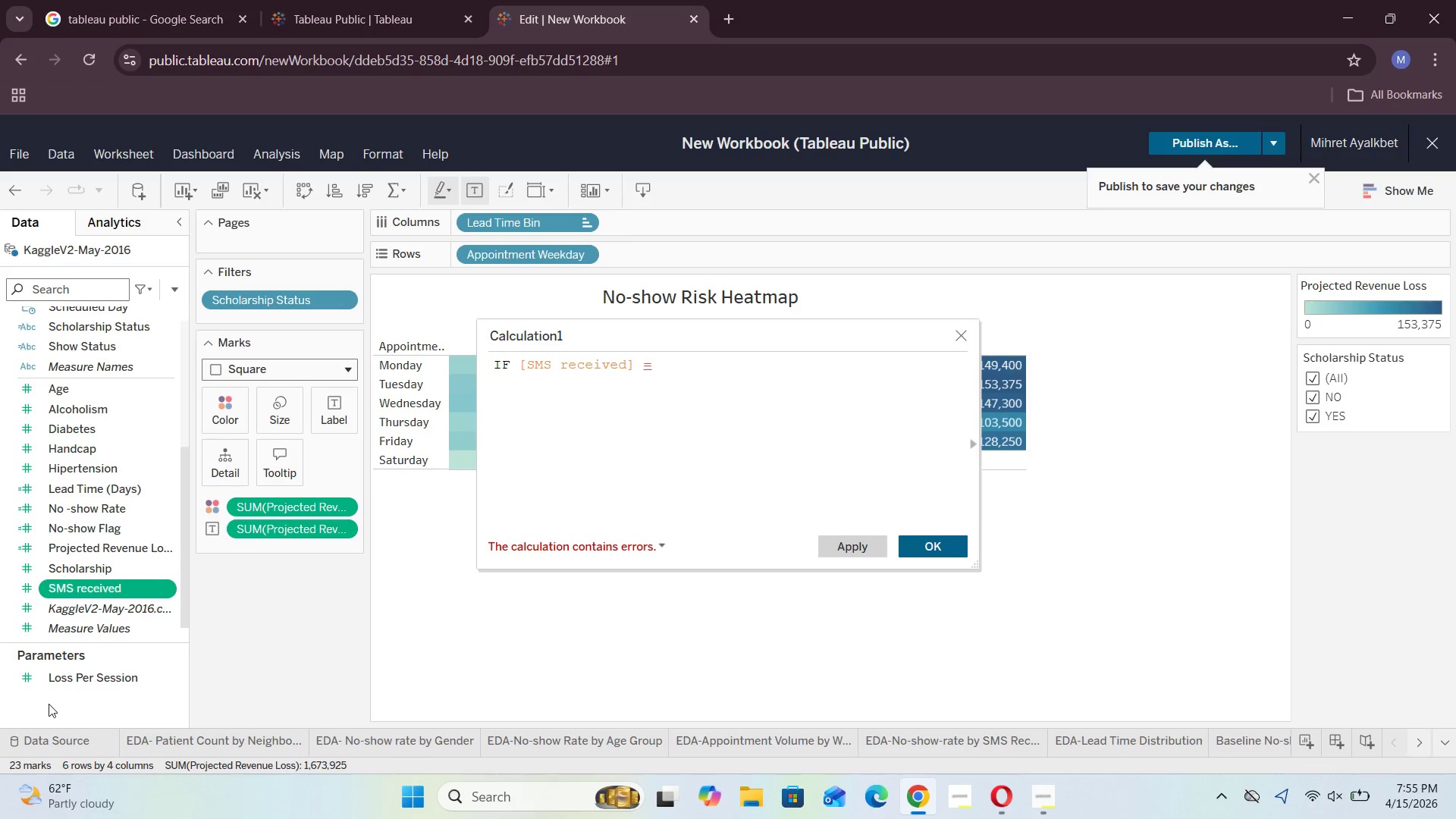 
left_click([52, 735])
 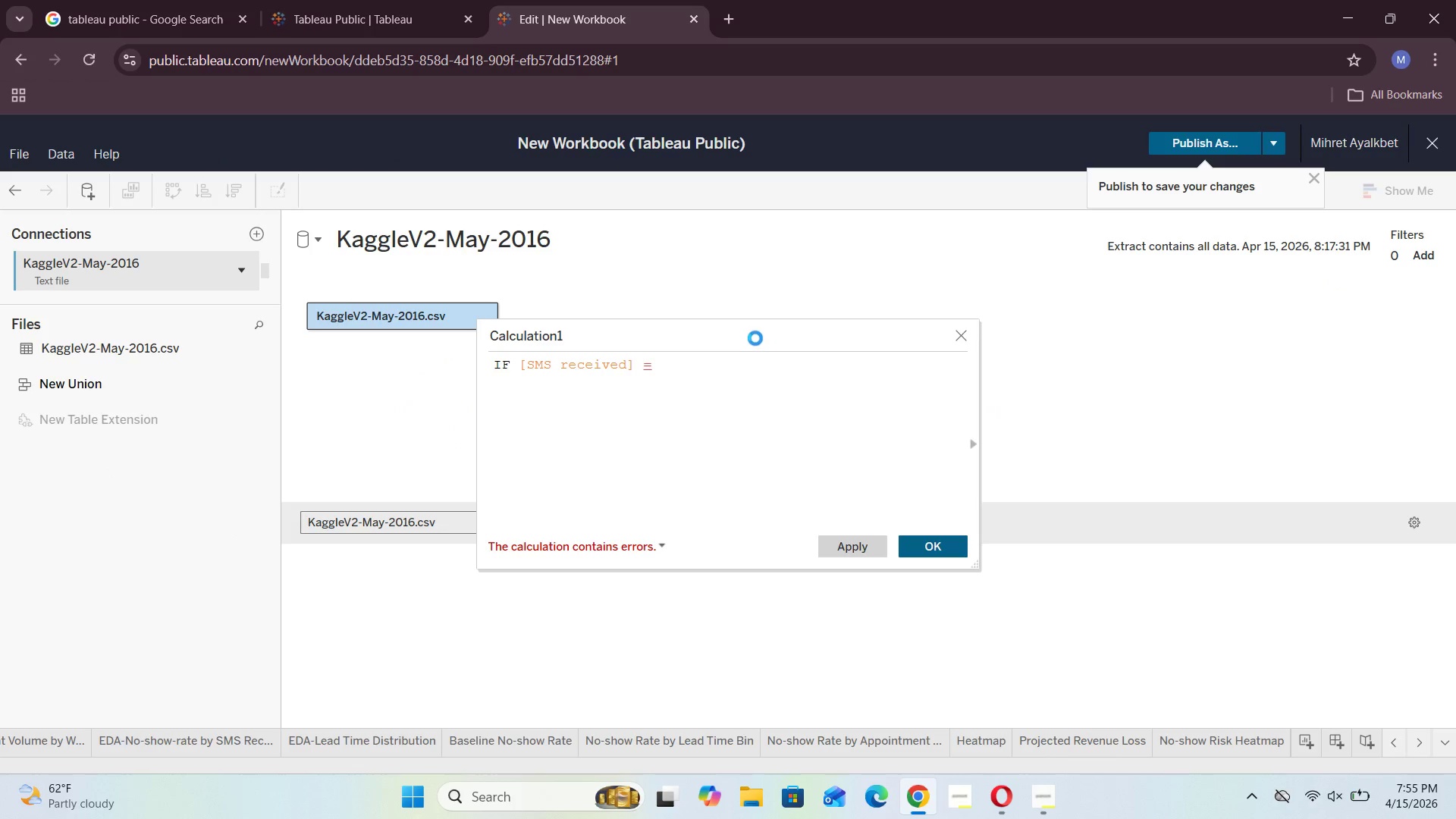 
wait(5.75)
 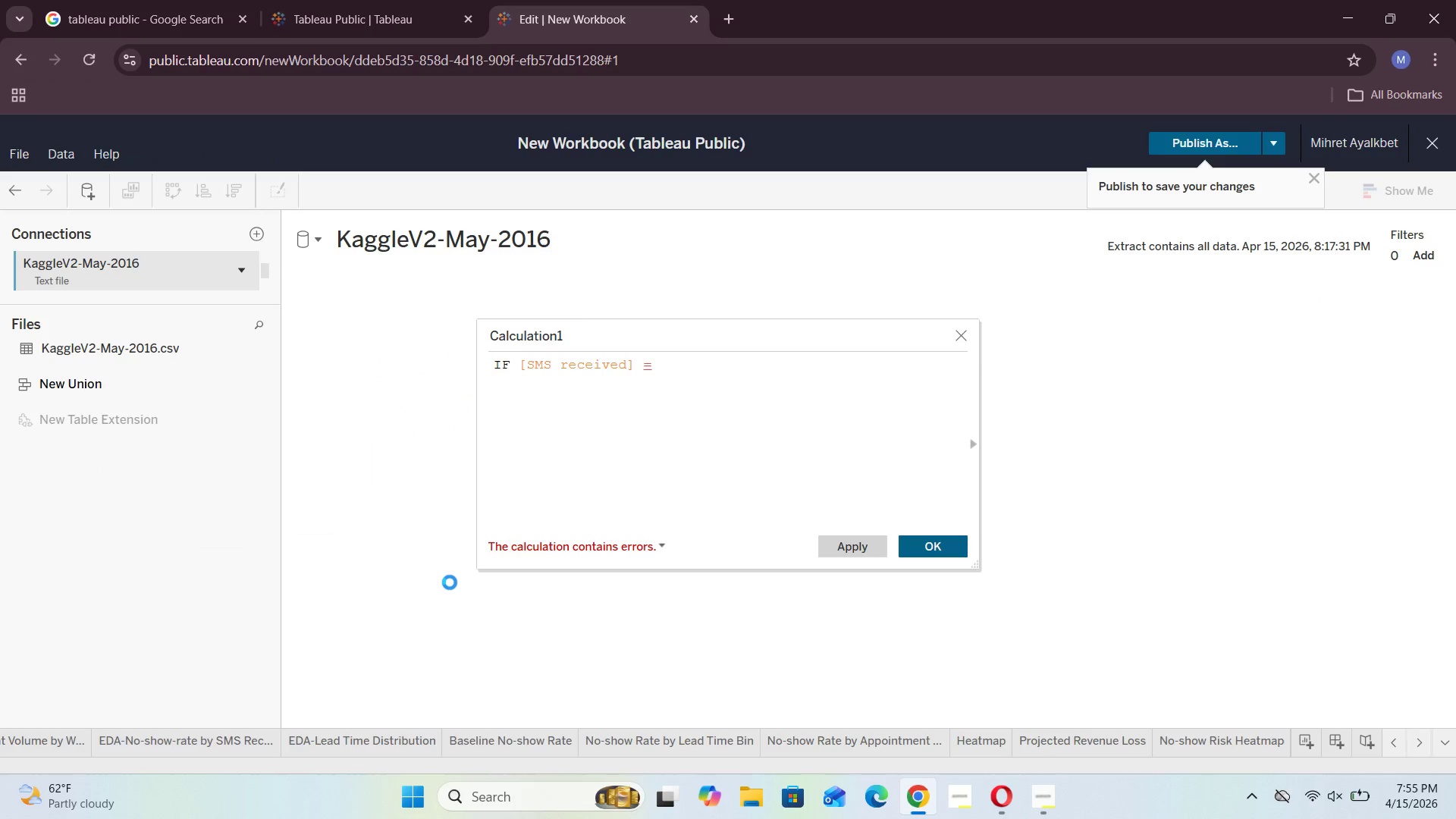 
left_click_drag(start_coordinate=[733, 330], to_coordinate=[810, 230])
 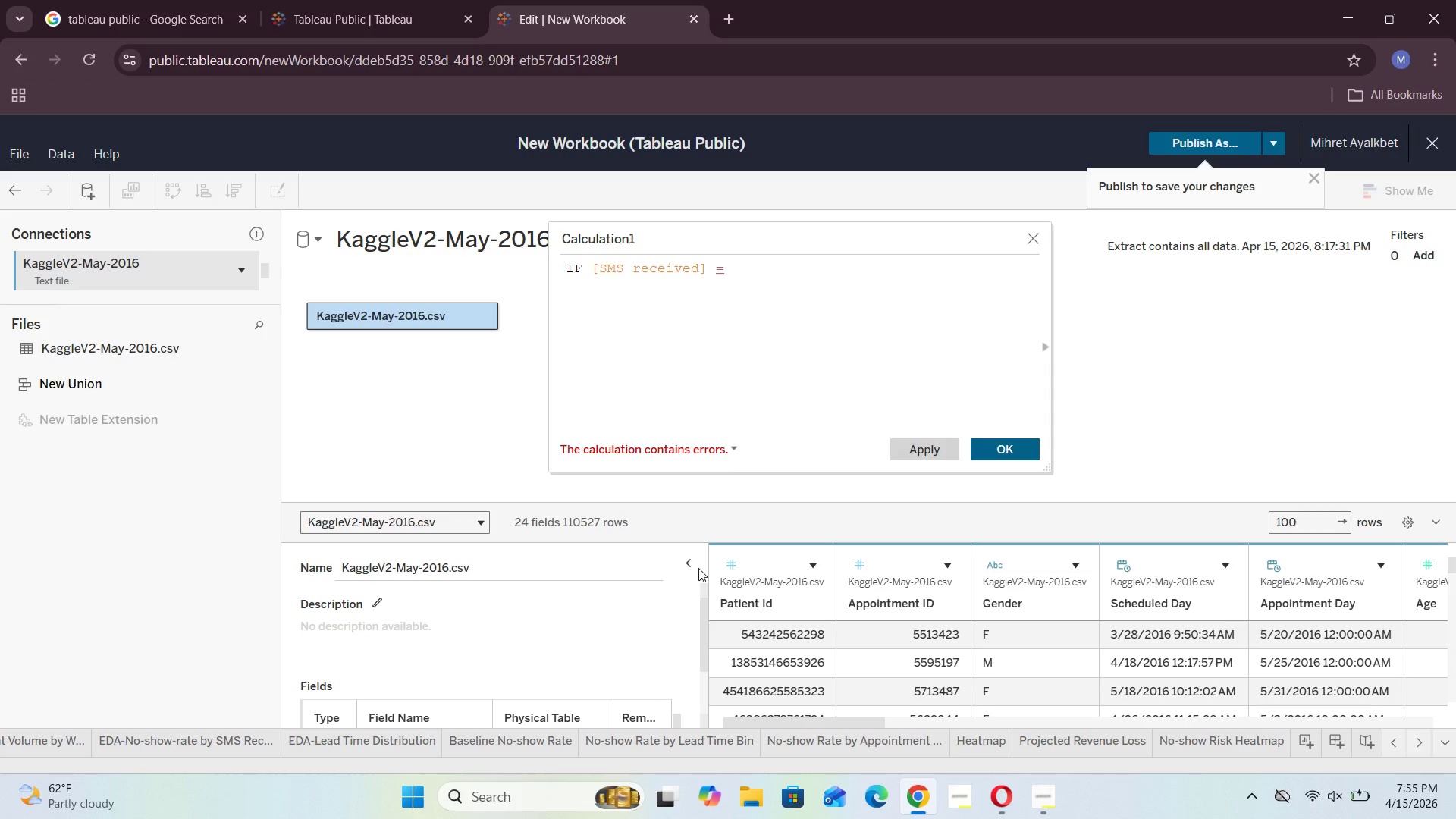 
left_click([686, 566])
 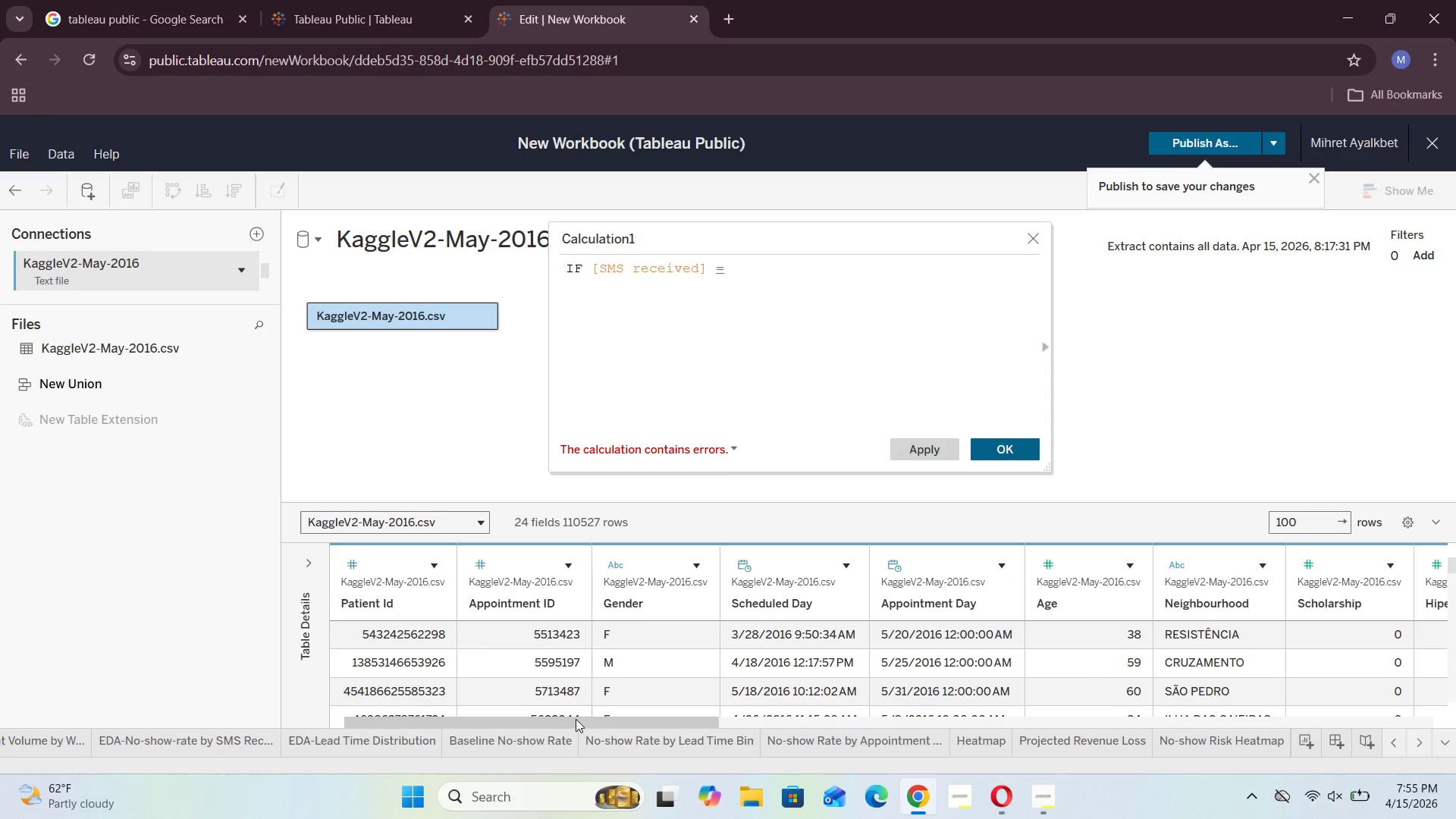 
left_click_drag(start_coordinate=[571, 723], to_coordinate=[1376, 764])
 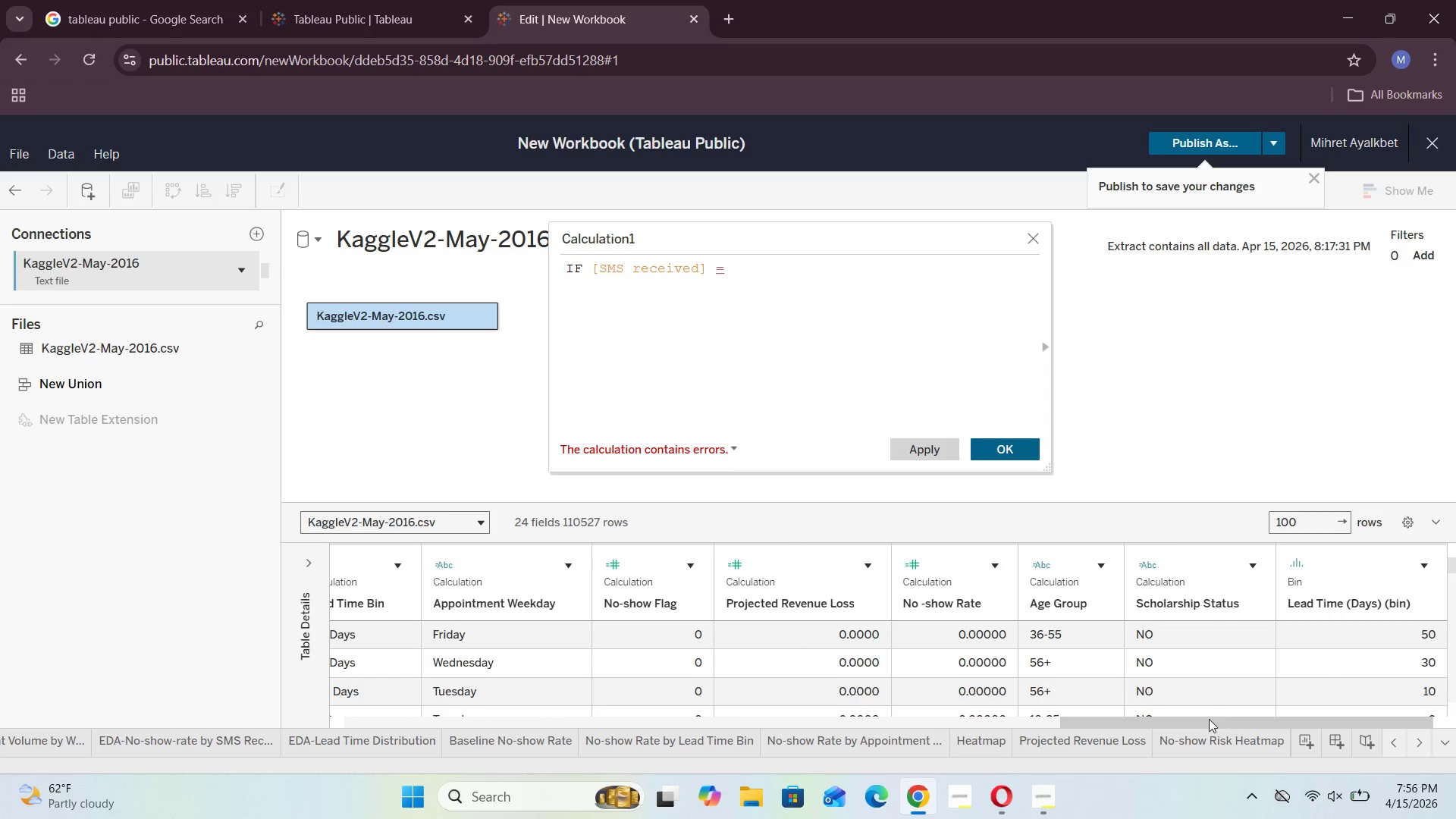 
left_click_drag(start_coordinate=[1203, 721], to_coordinate=[844, 689])
 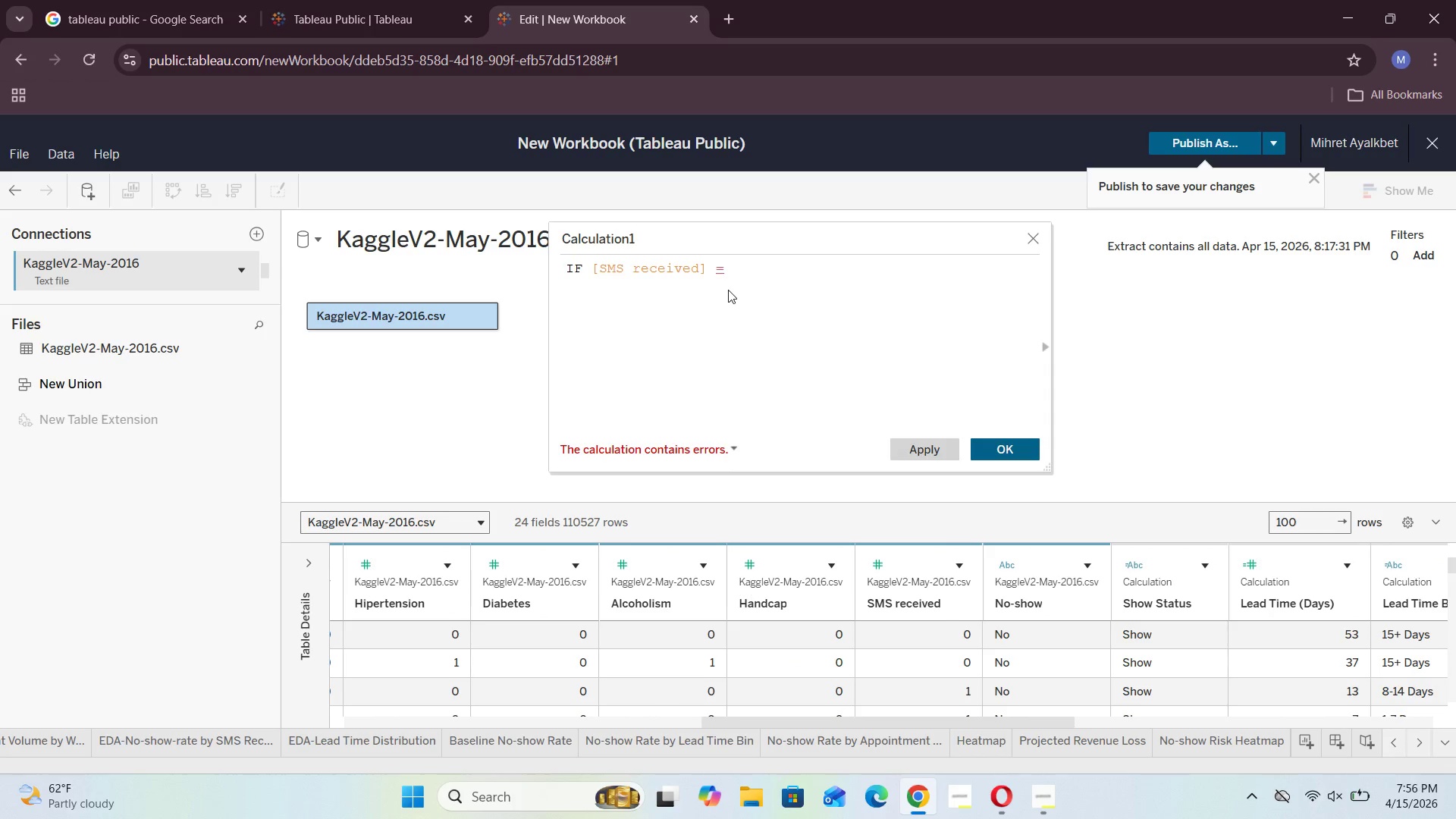 
left_click([739, 268])
 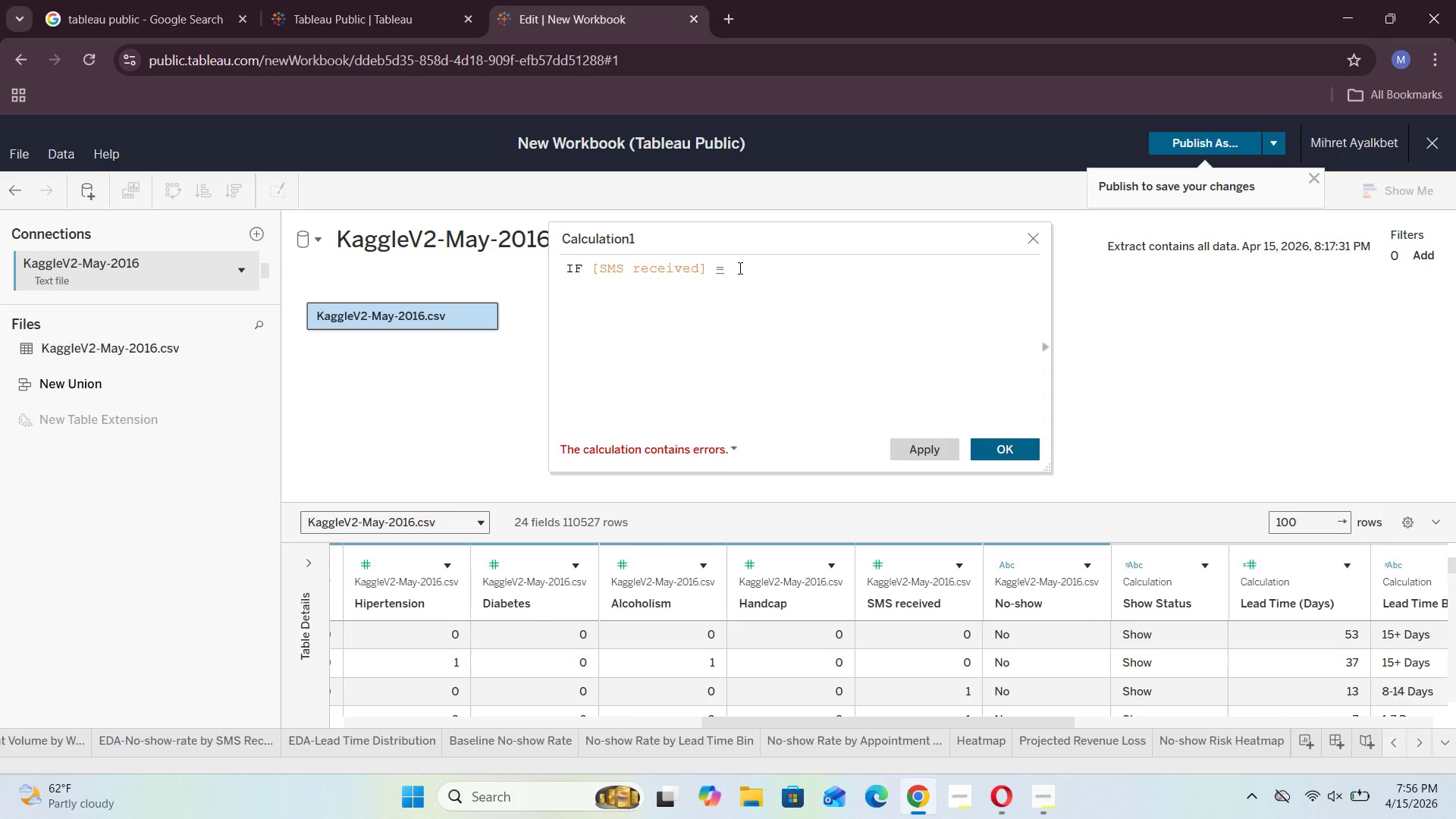 
type( 1 THEN ")
 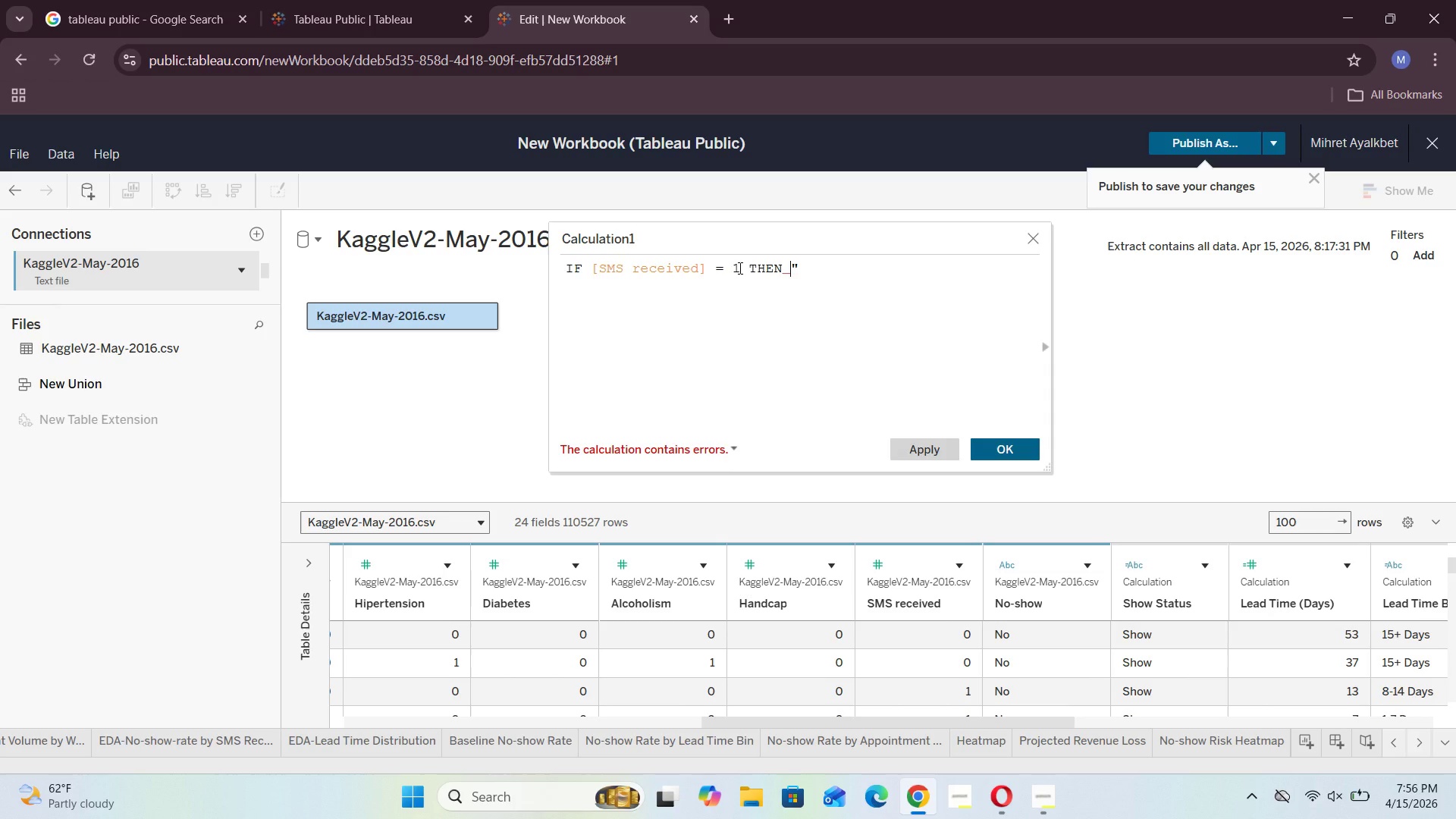 
 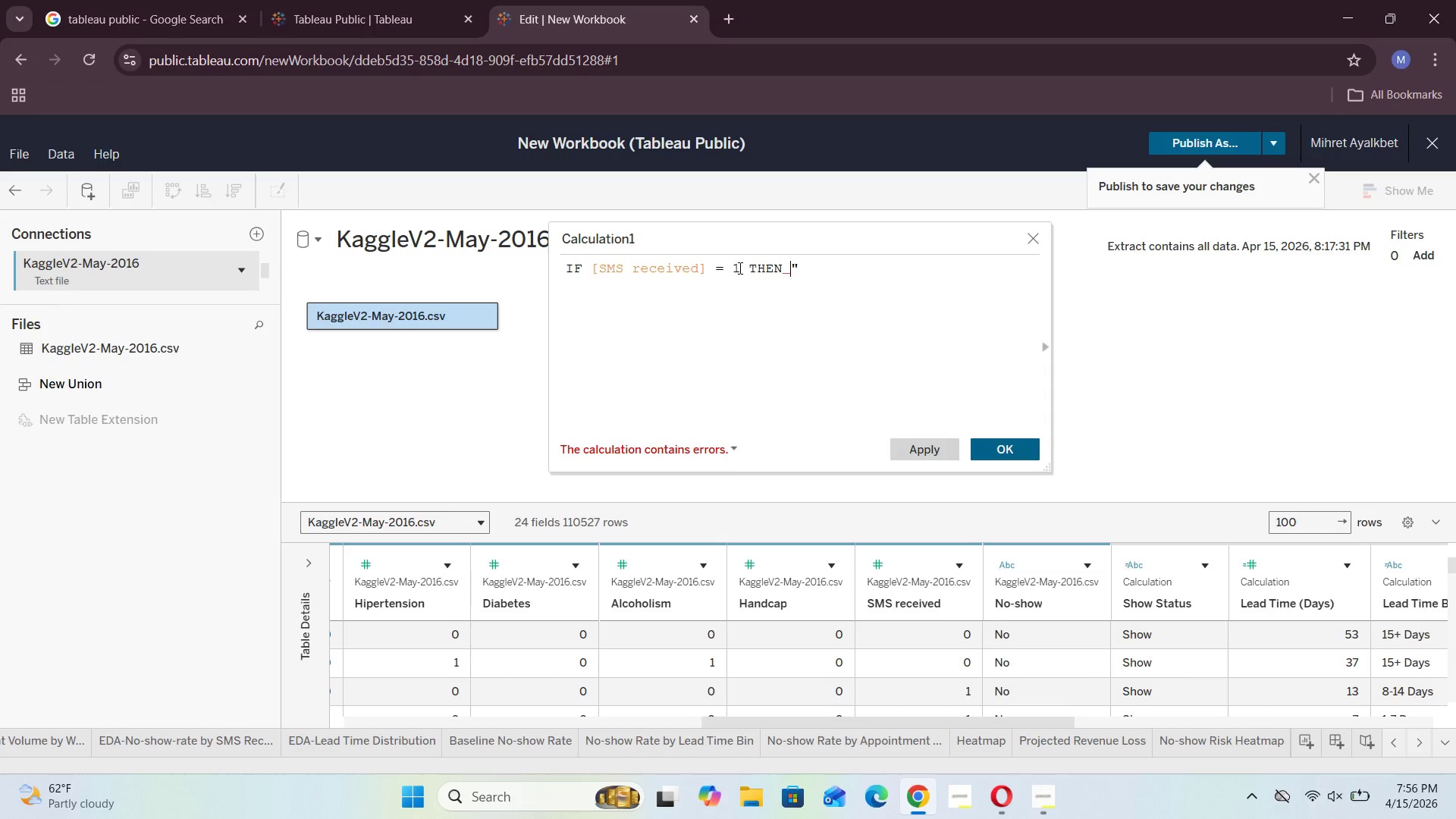 
key(ArrowLeft)
 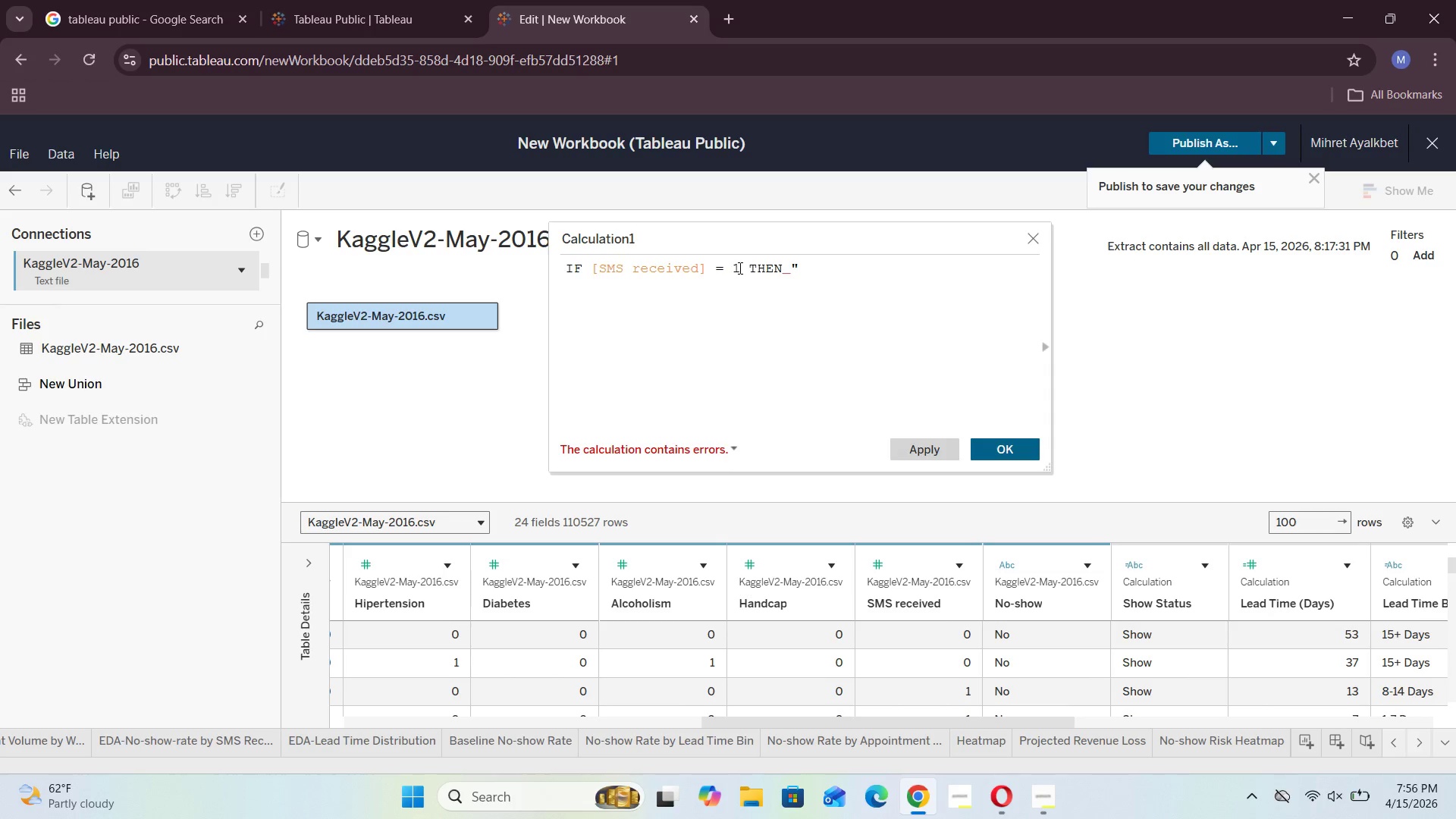 
key(ArrowRight)
 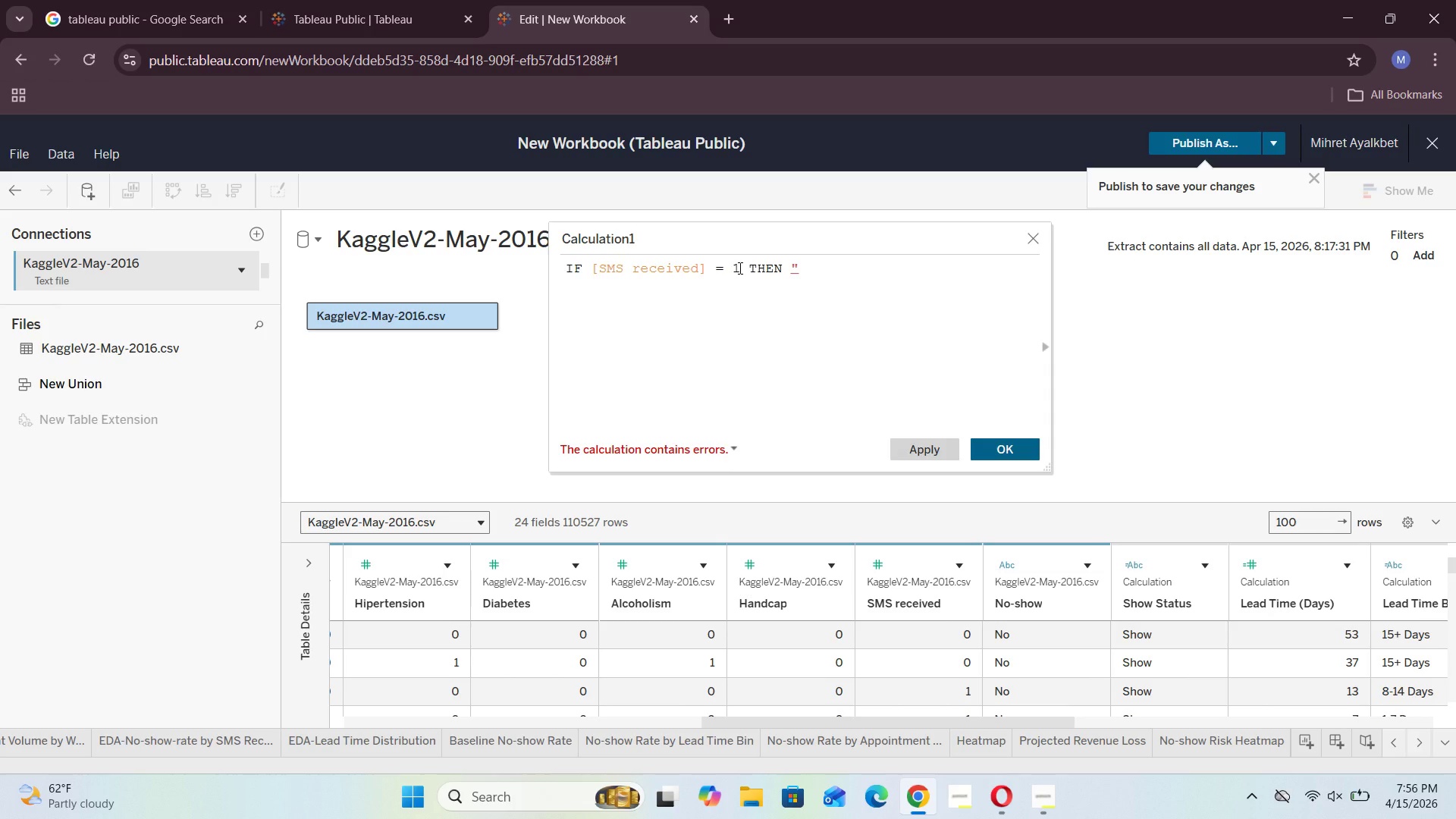 
type(Yes" e)
key(Backspace)
type(ELSE "')
key(Backspace)
type(")
 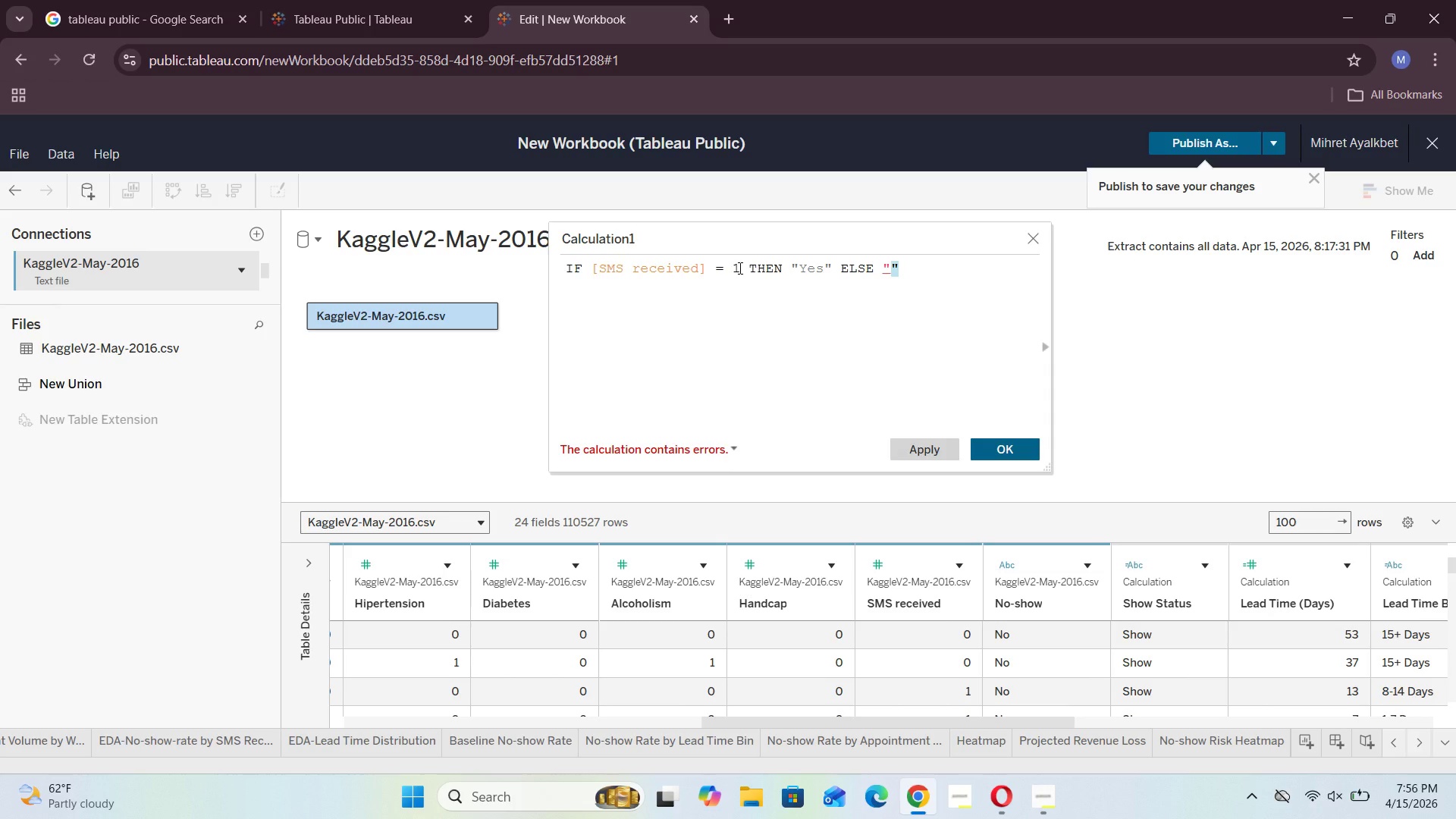 
key(Shift+ArrowLeft)
 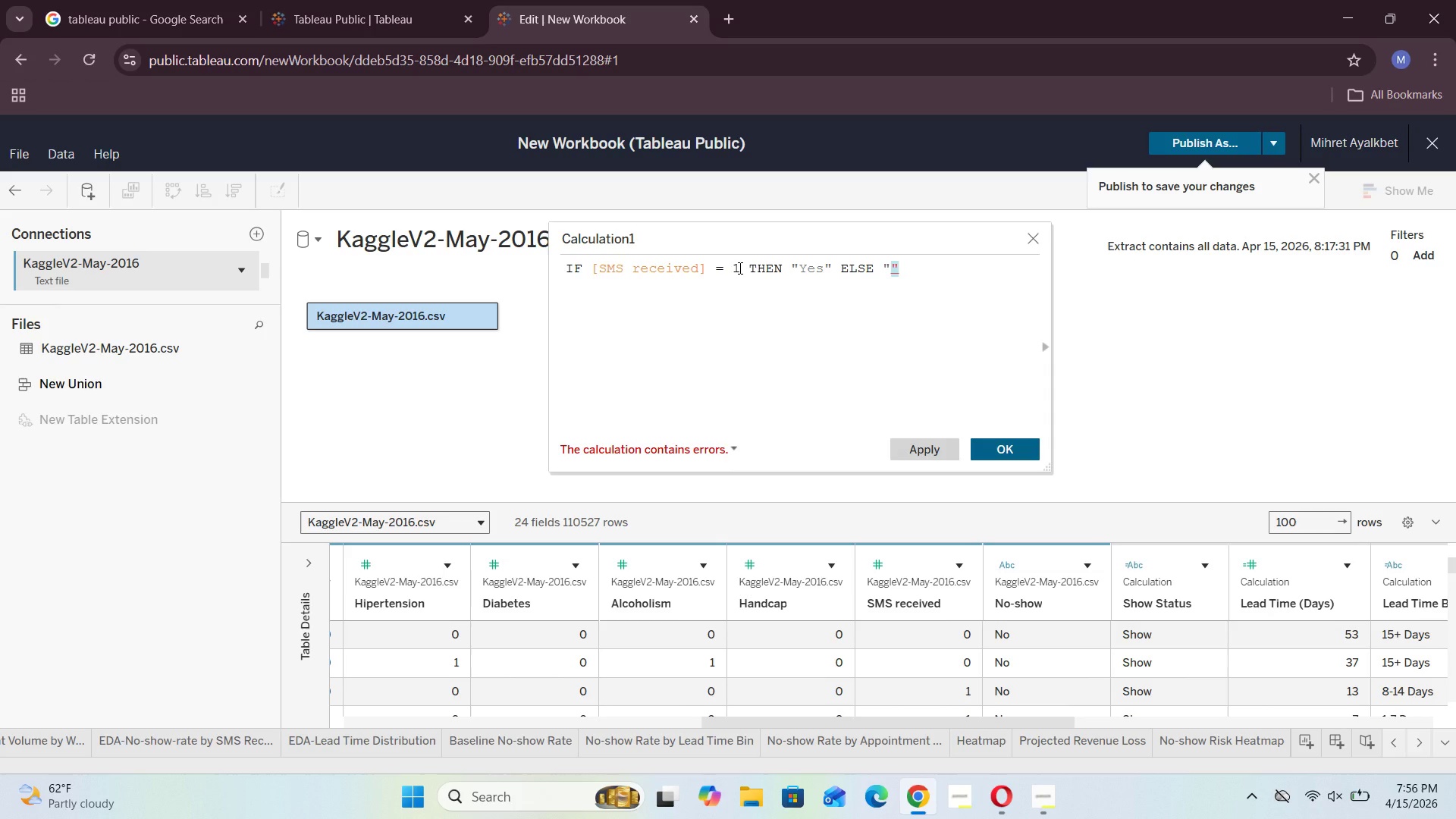 
key(ArrowLeft)
 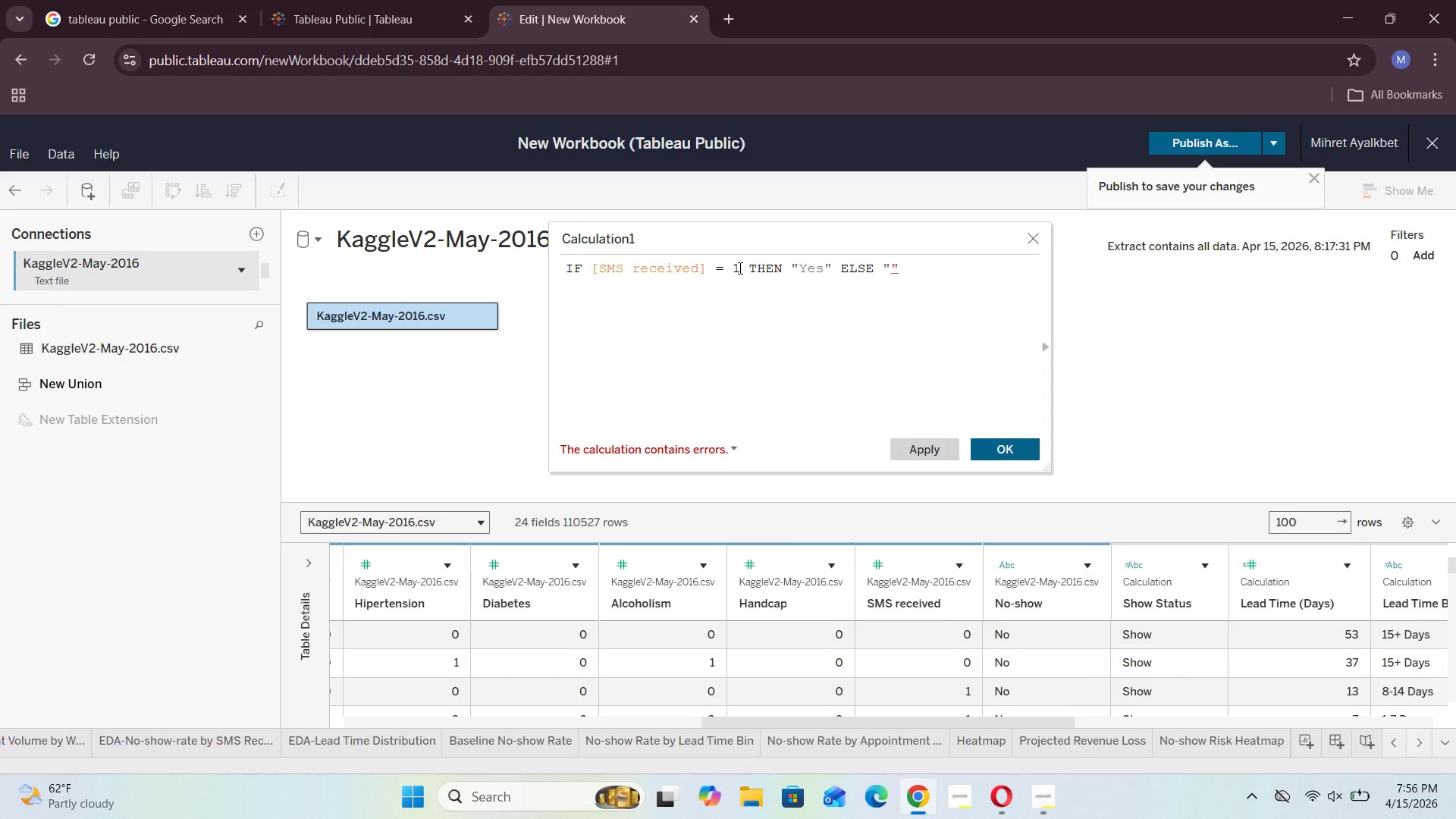 
type(NO)
 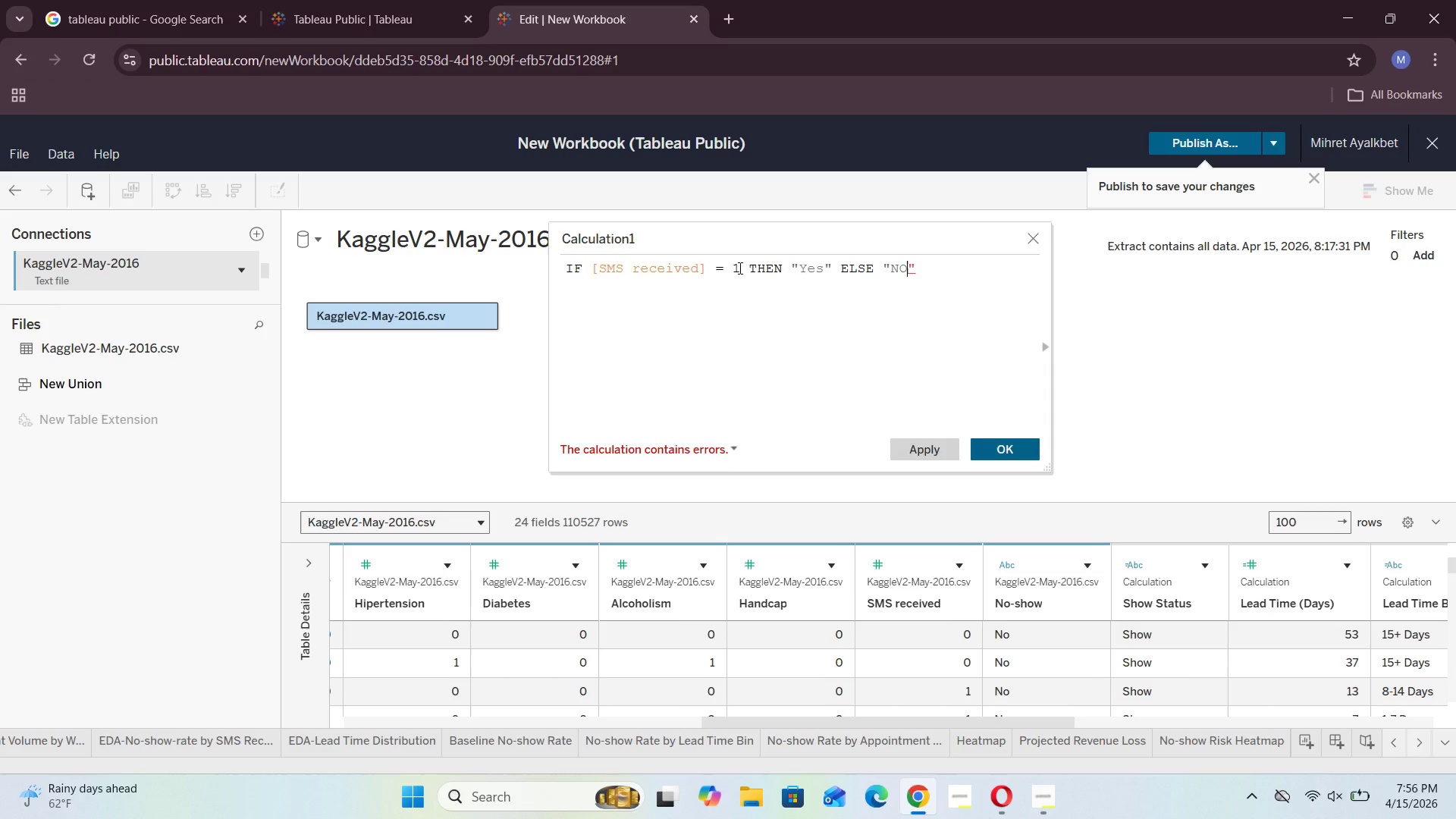 
key(ArrowRight)
 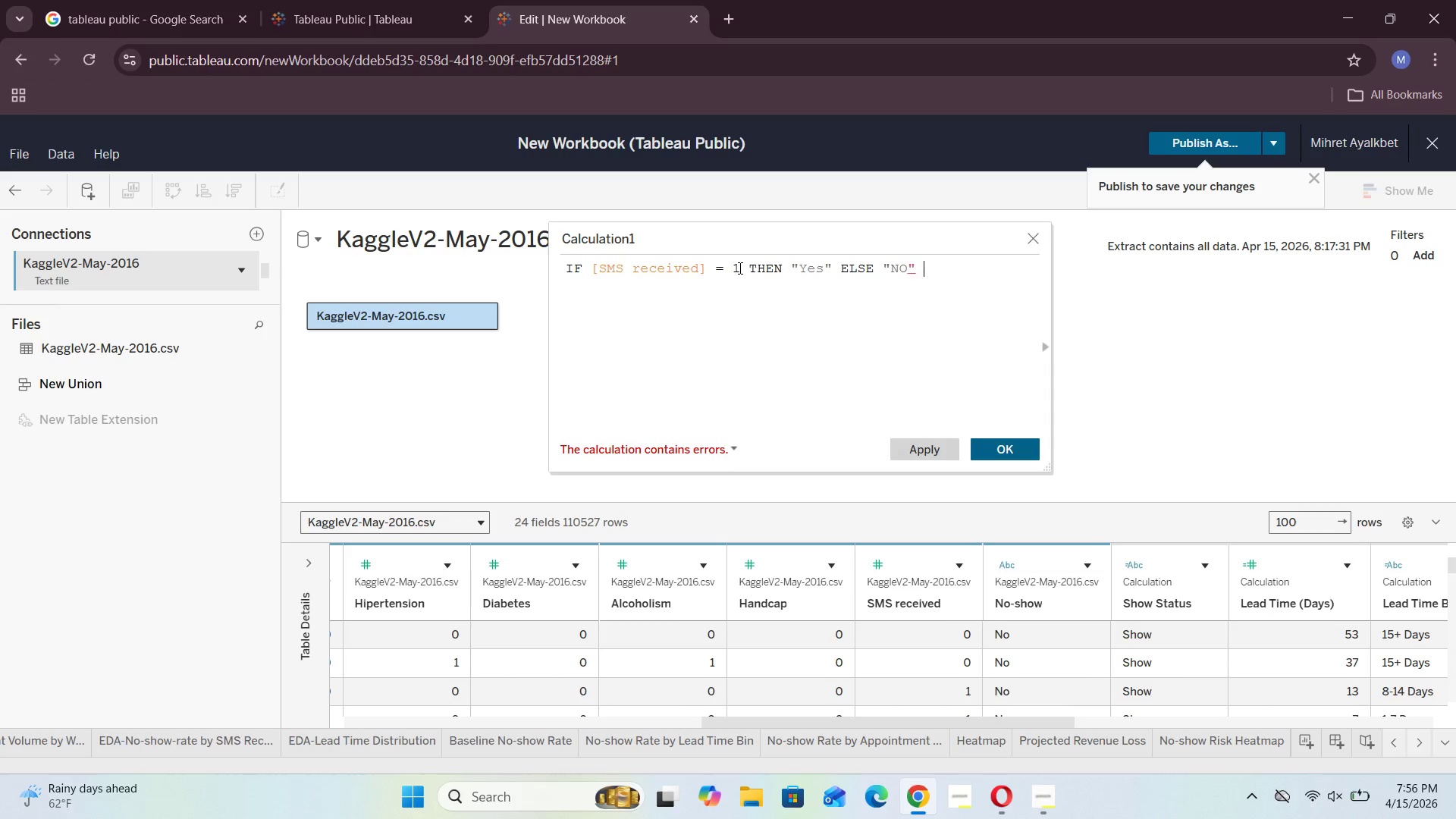 
type( END)
 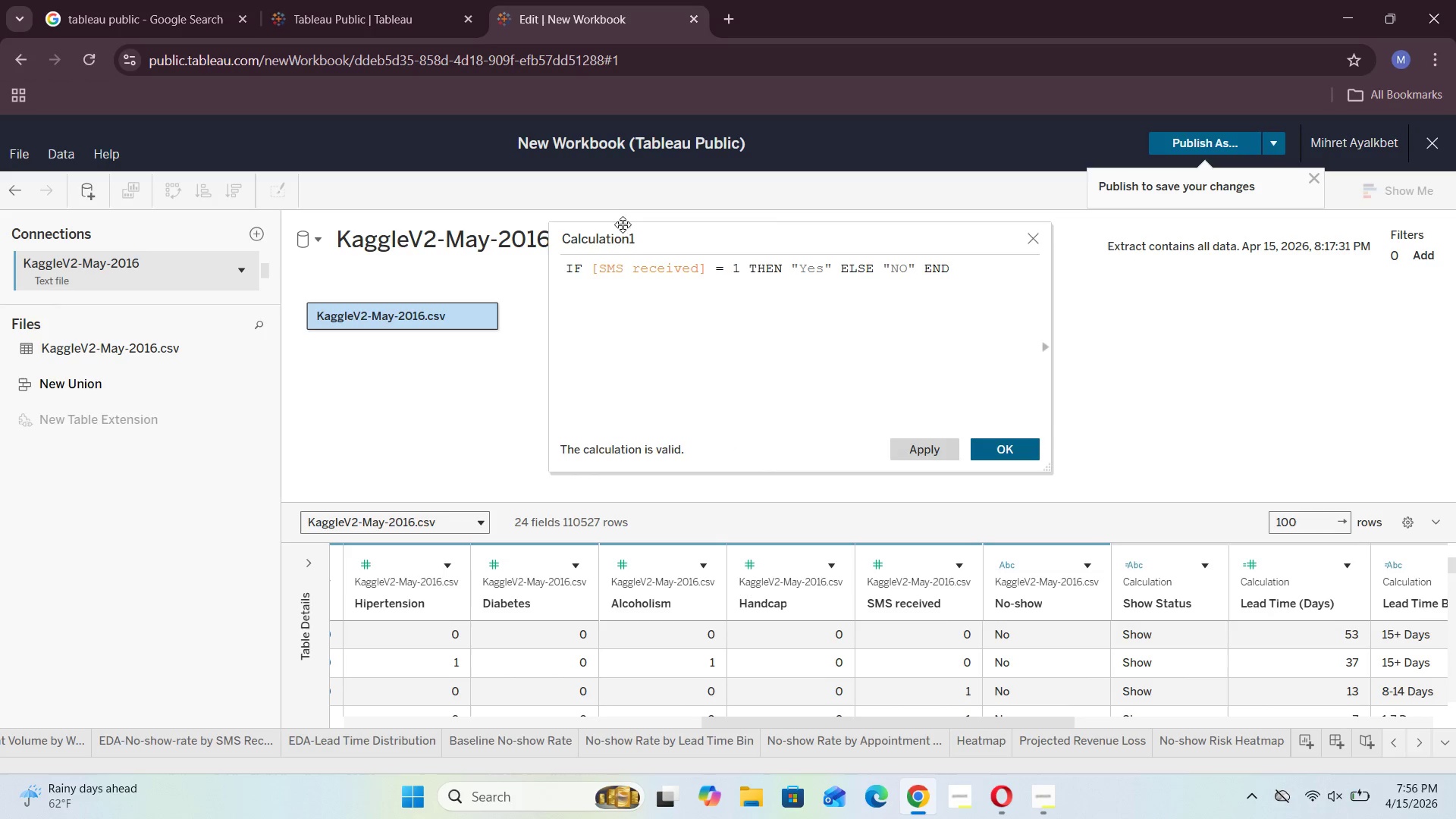 
double_click([627, 240])
 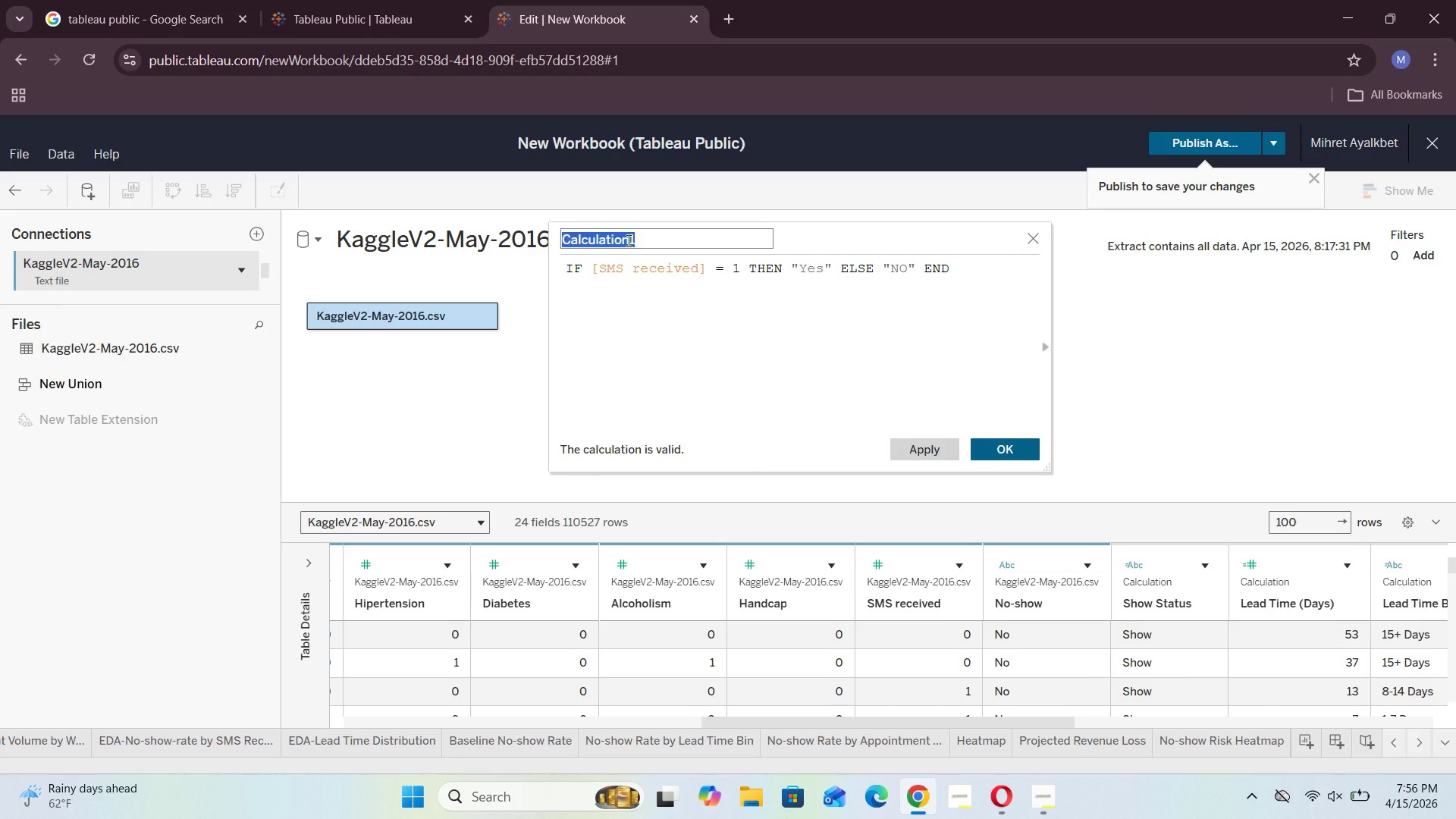 
key(Backspace)
 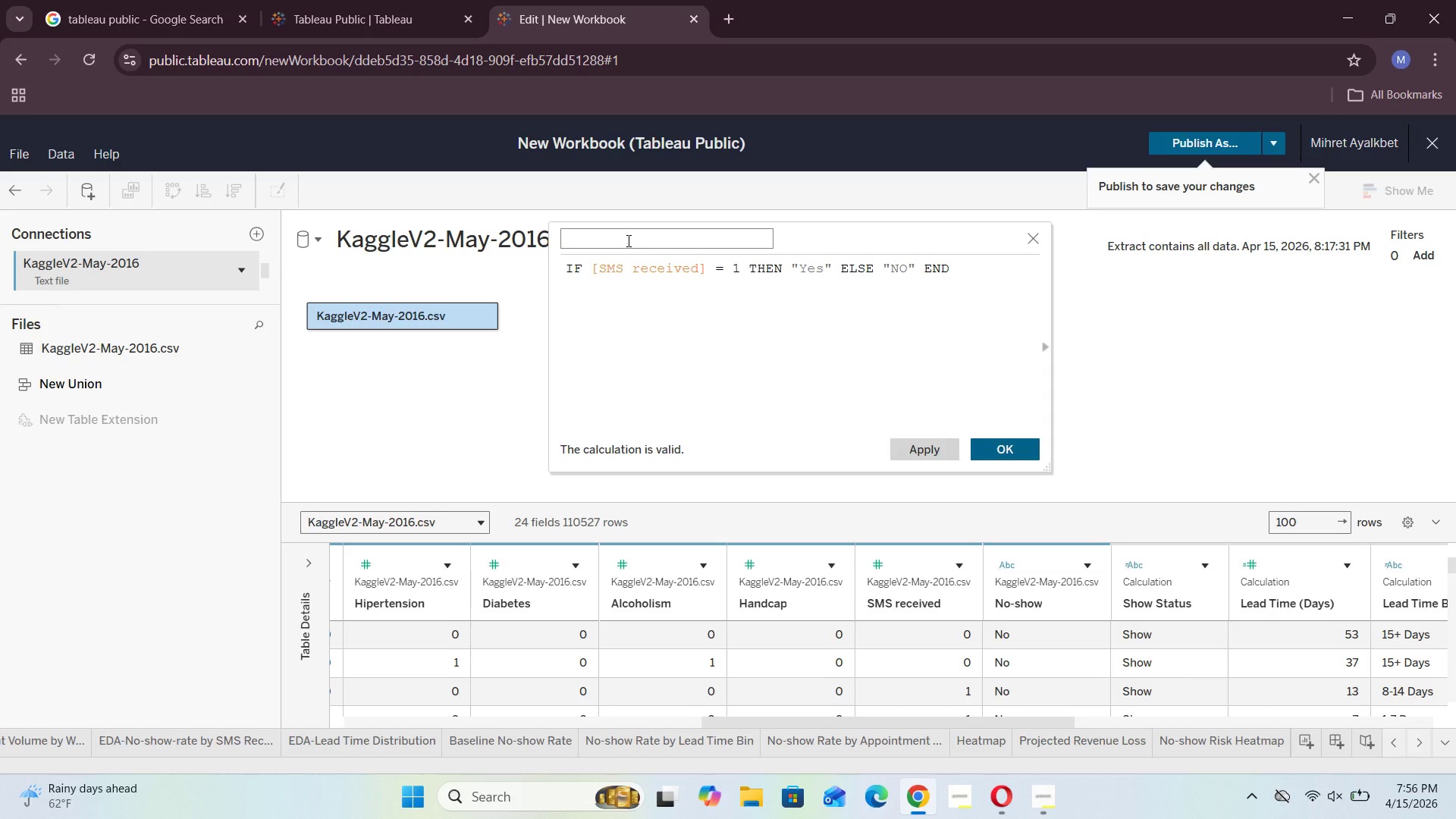 
type(SMS RE=e)
key(Backspace)
key(Backspace)
key(Backspace)
type(eminder Status)
 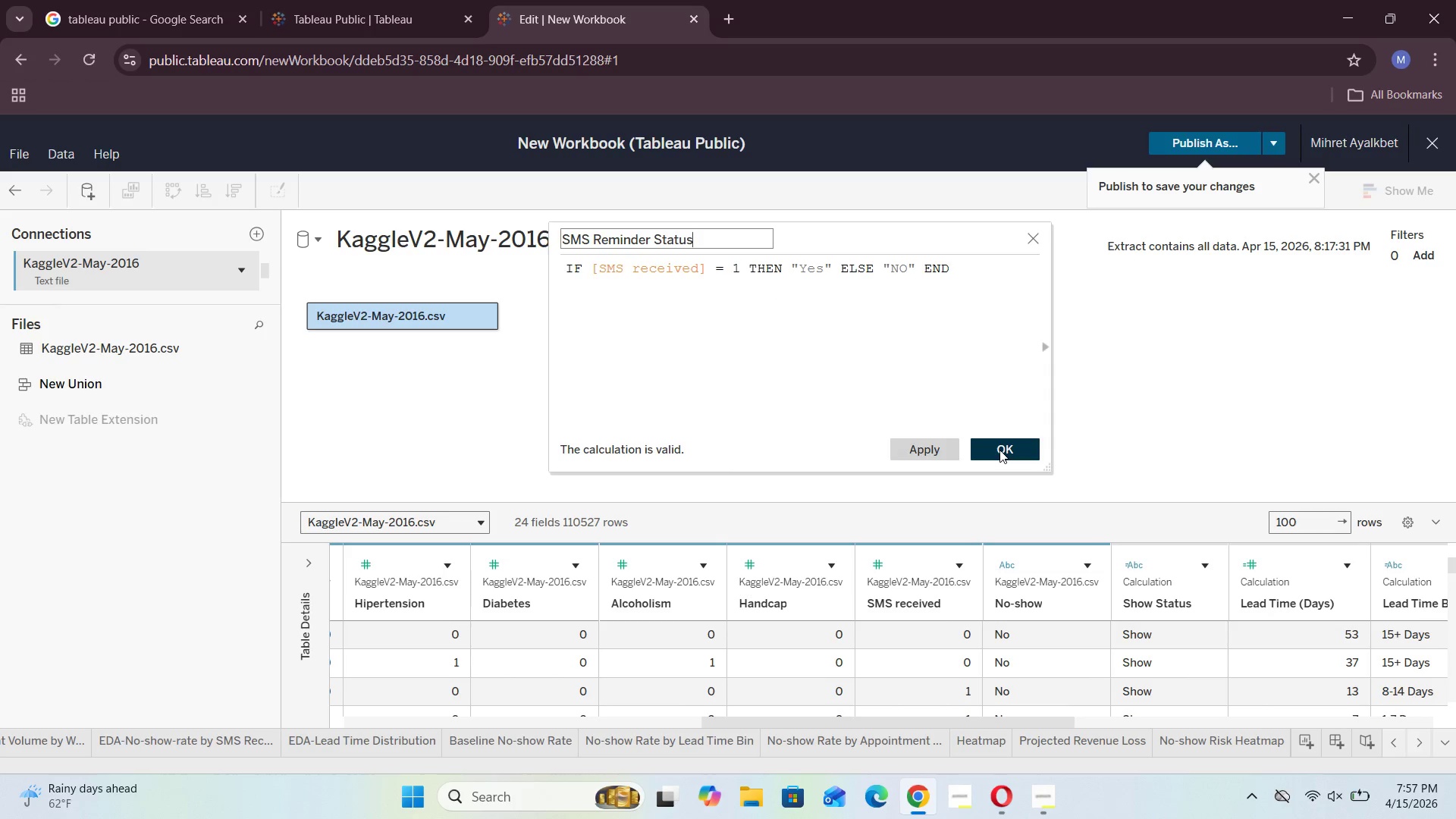 
wait(6.94)
 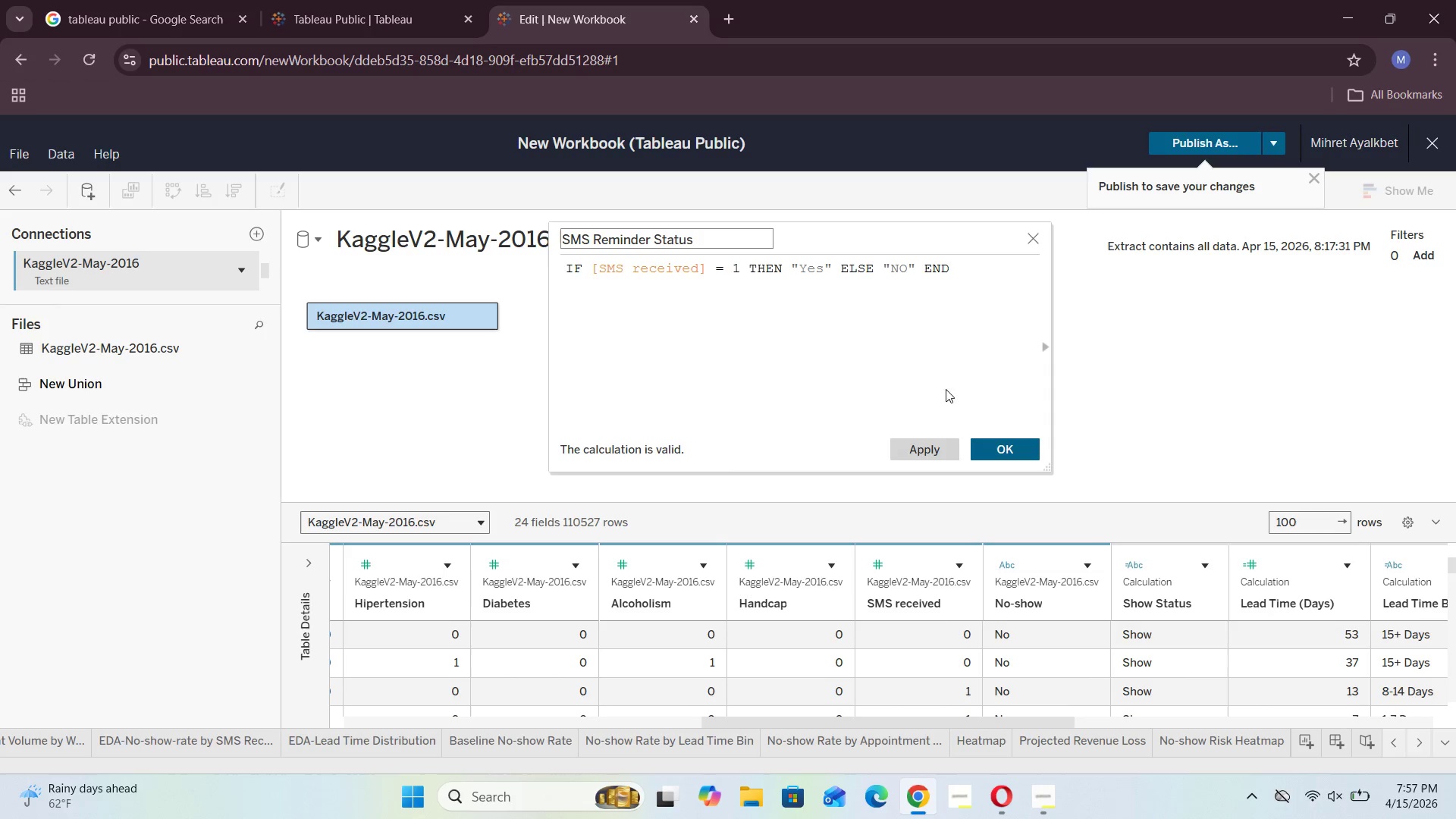 
left_click([999, 450])
 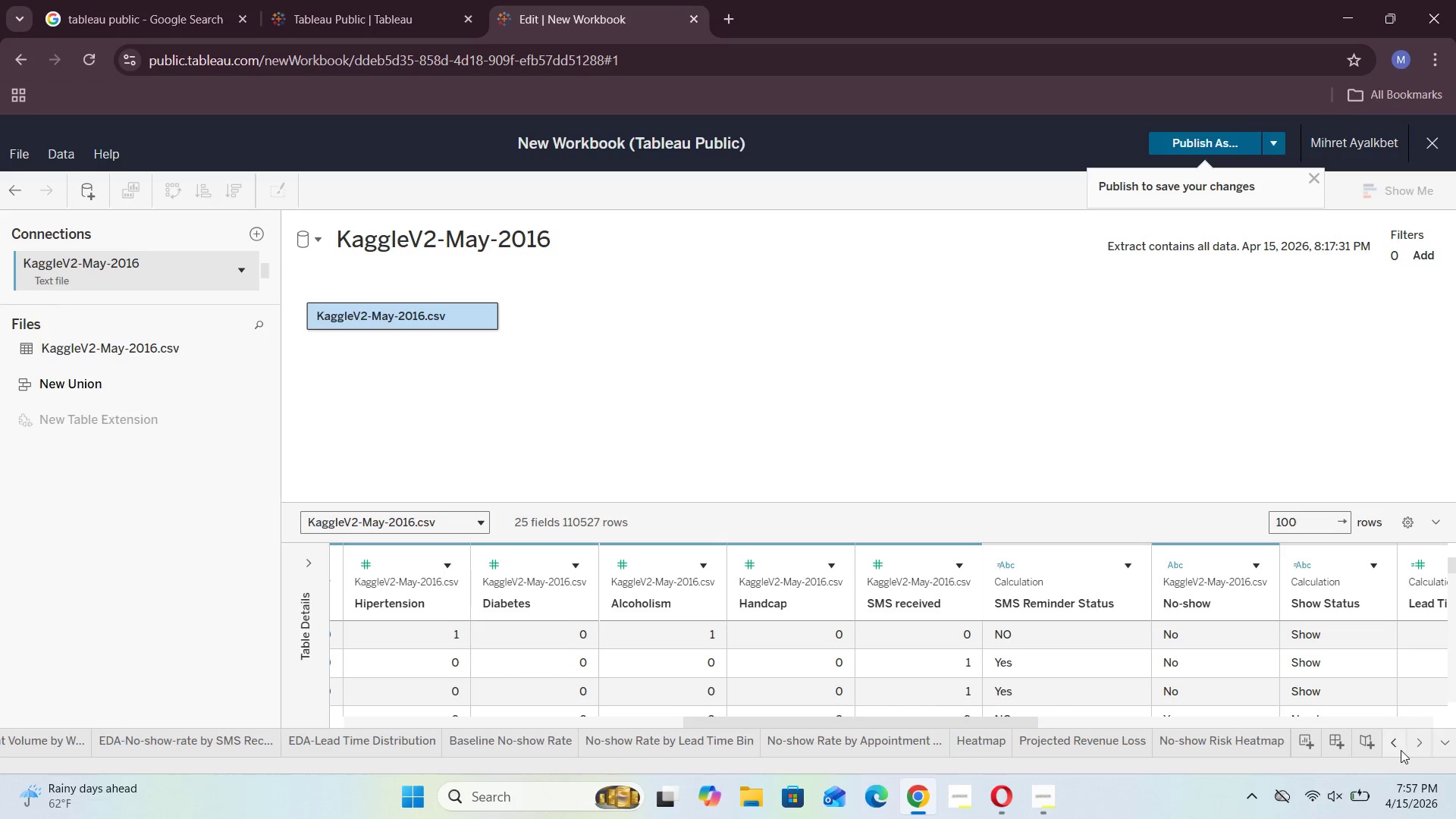 
double_click([1414, 745])
 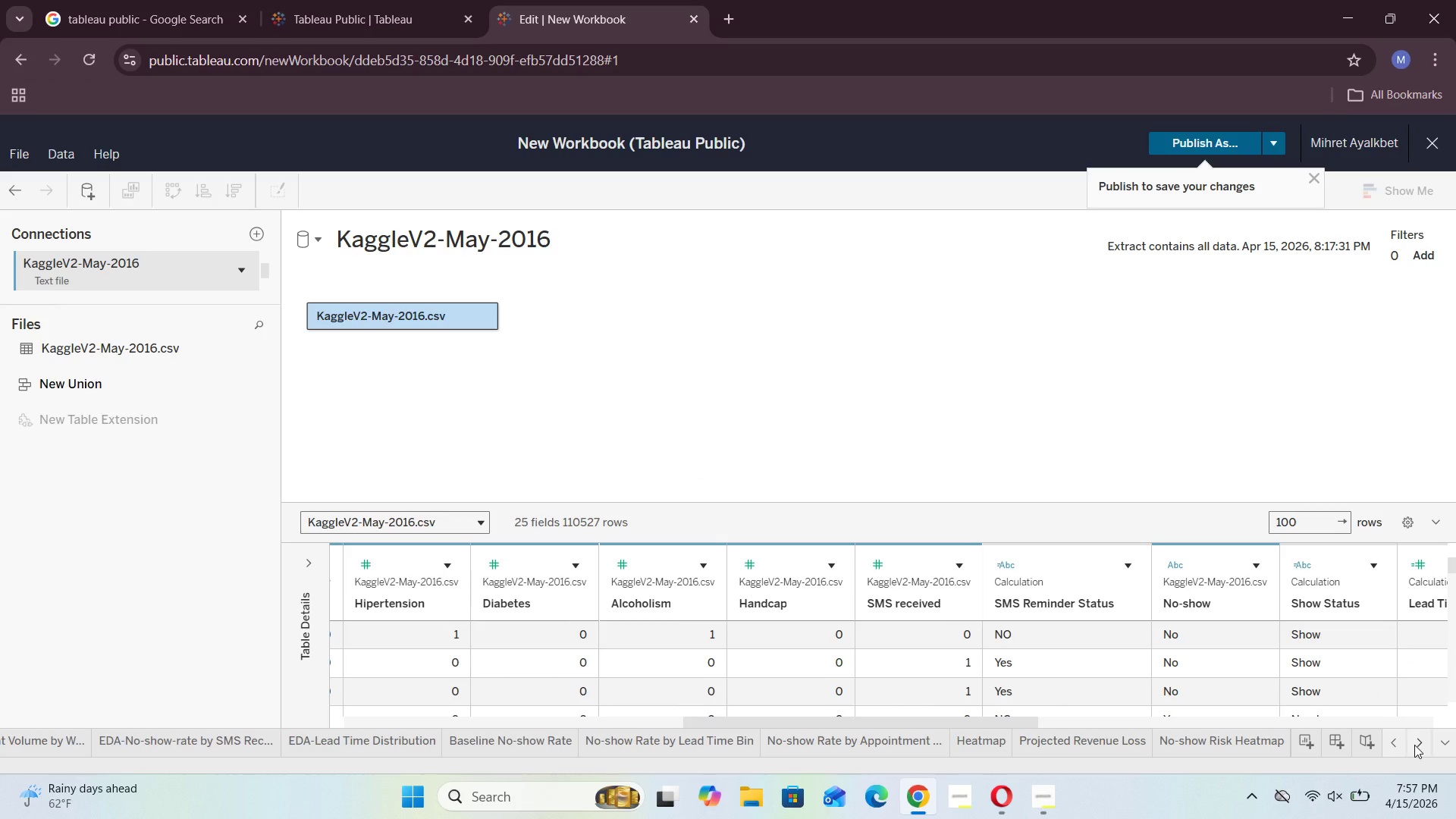 
triple_click([1414, 745])
 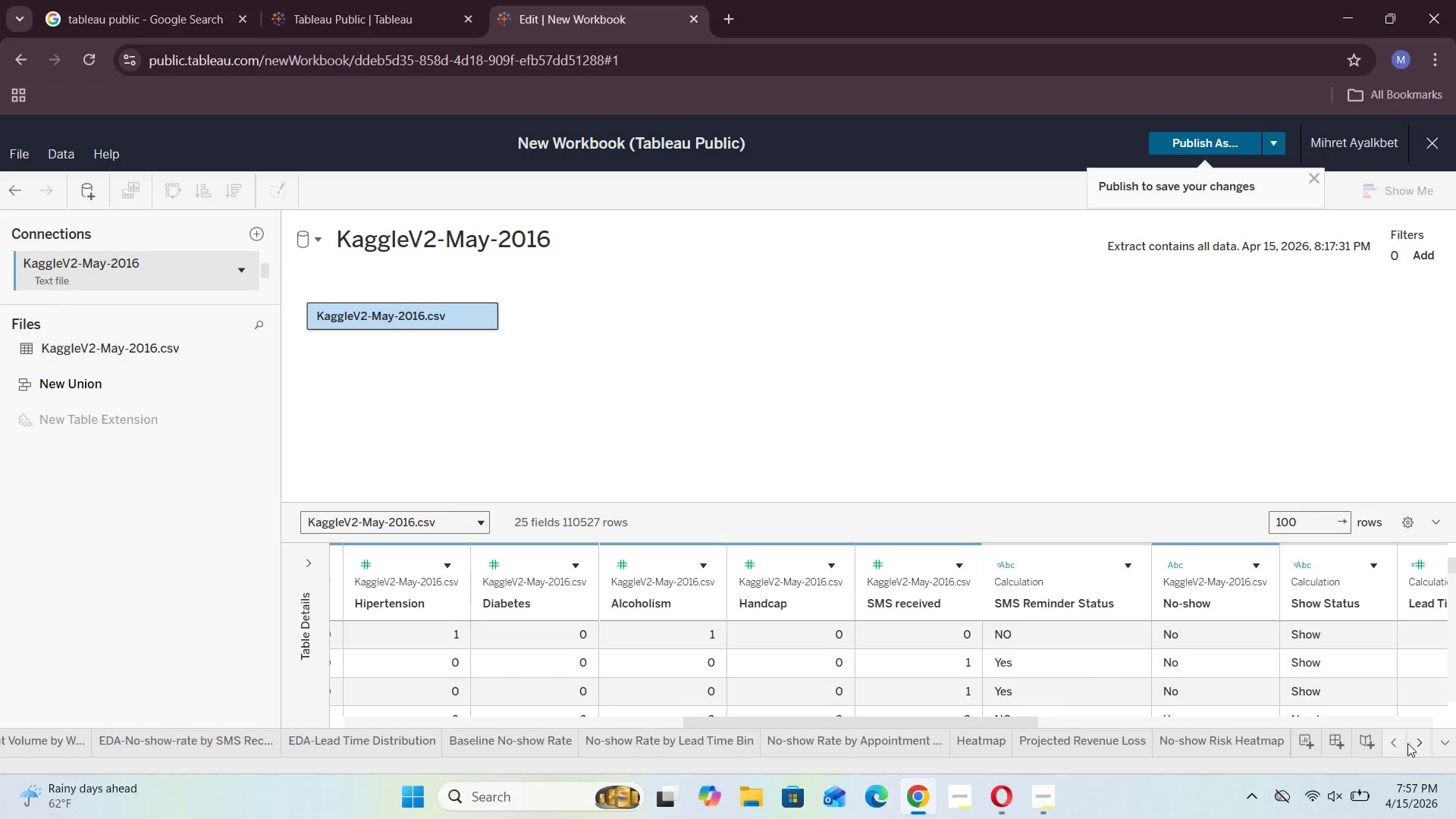 
double_click([1419, 741])
 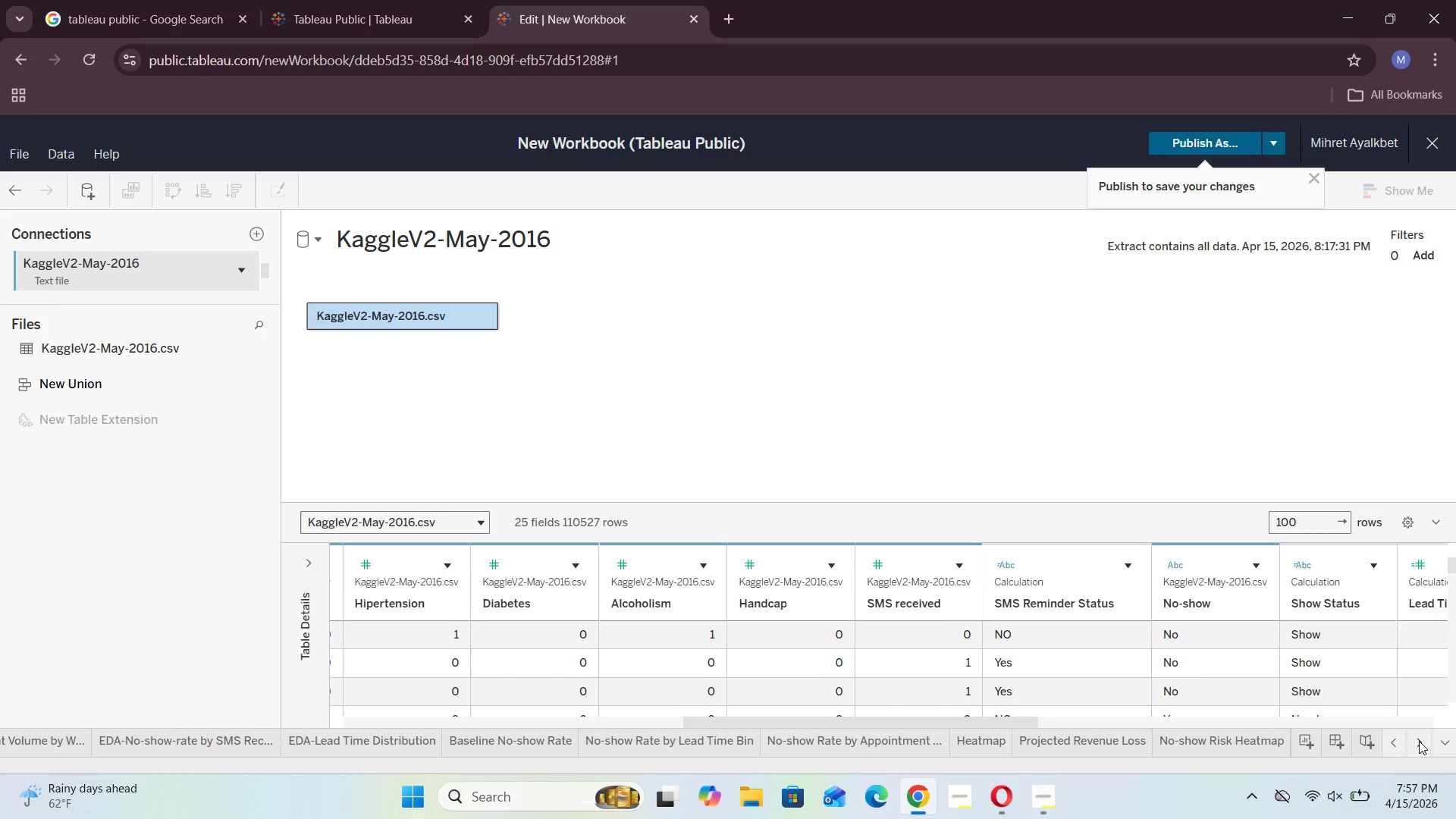 
triple_click([1419, 741])
 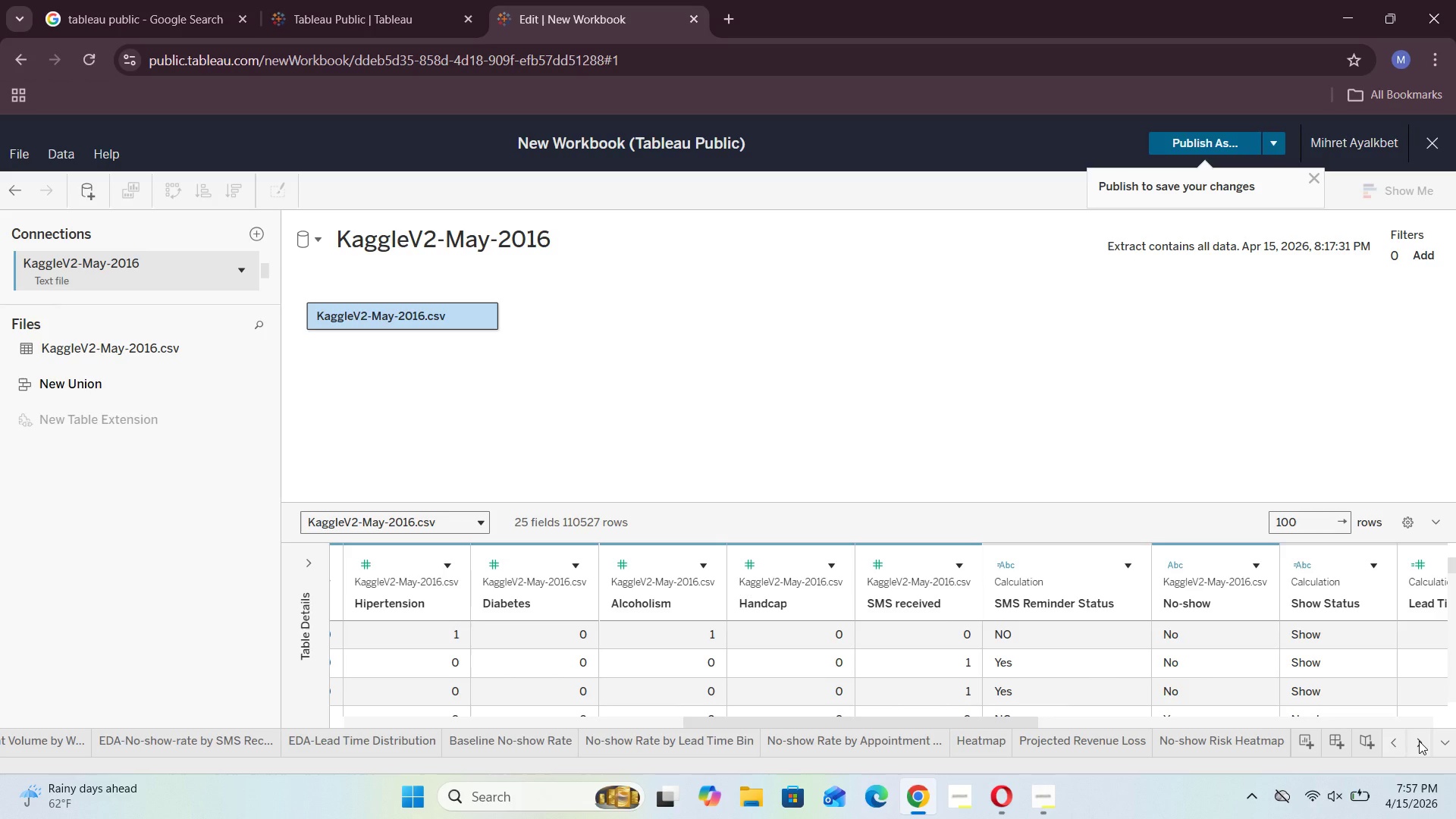 
triple_click([1419, 741])
 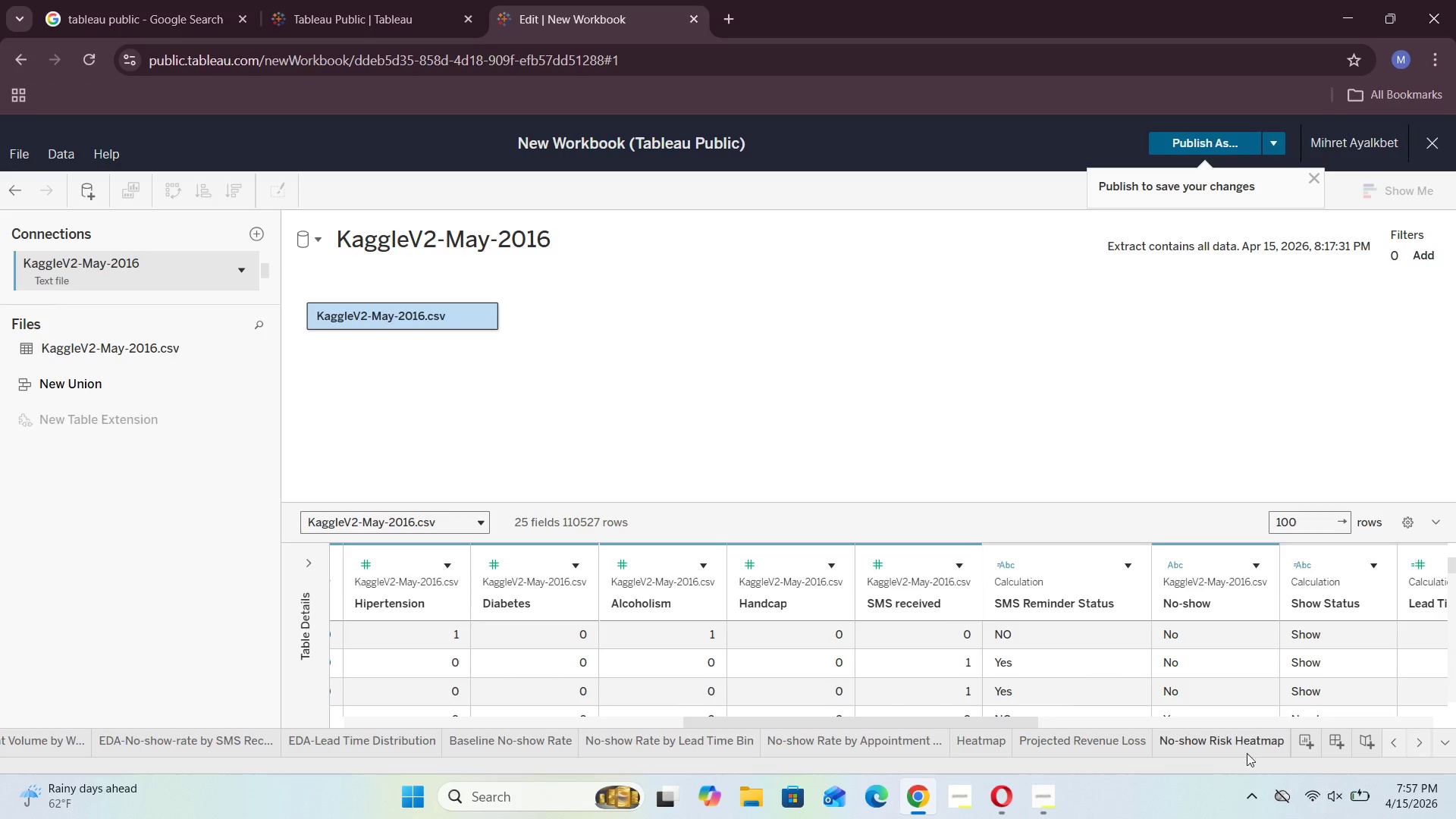 
left_click([1250, 744])
 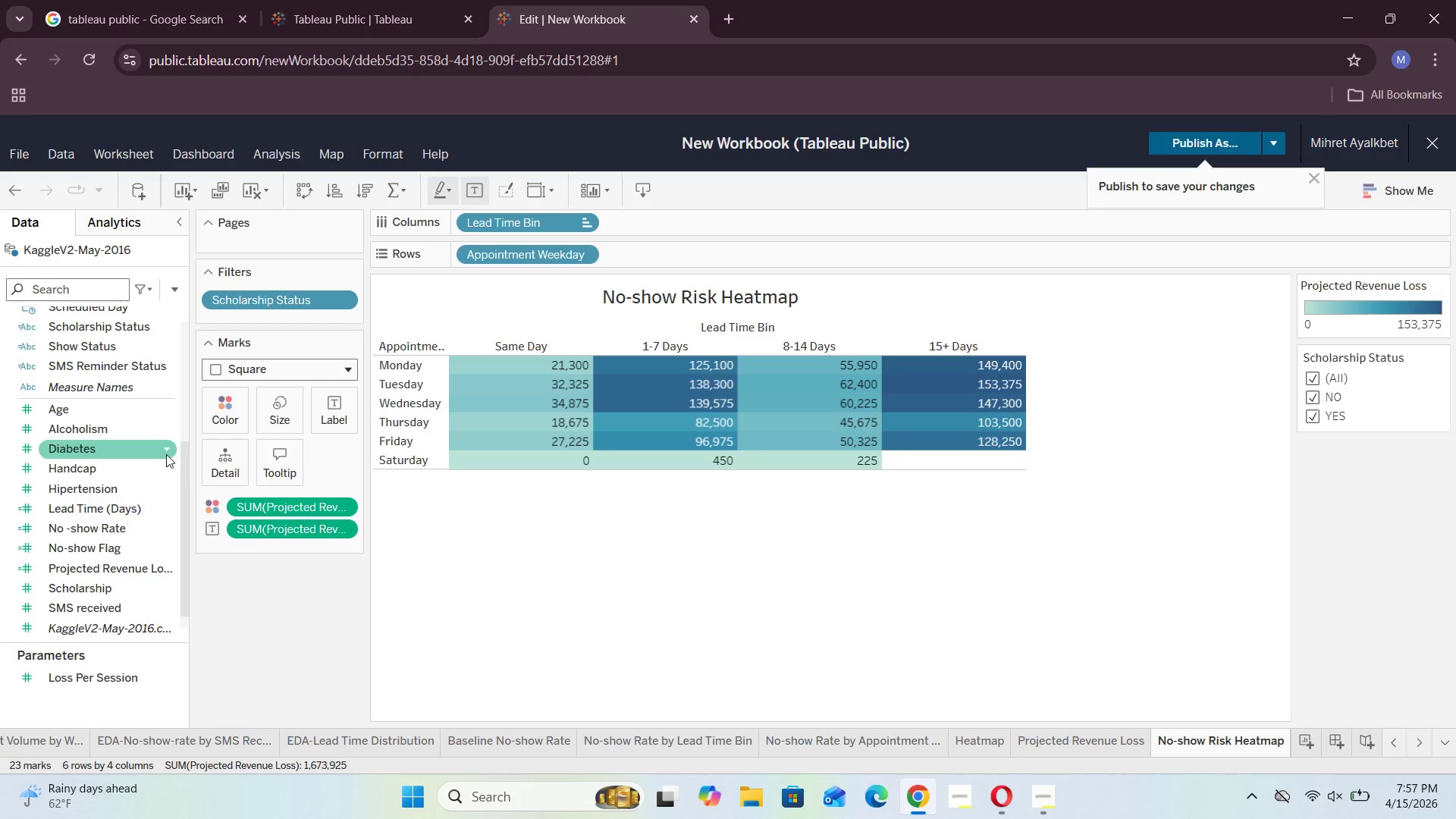 
left_click_drag(start_coordinate=[100, 367], to_coordinate=[265, 320])
 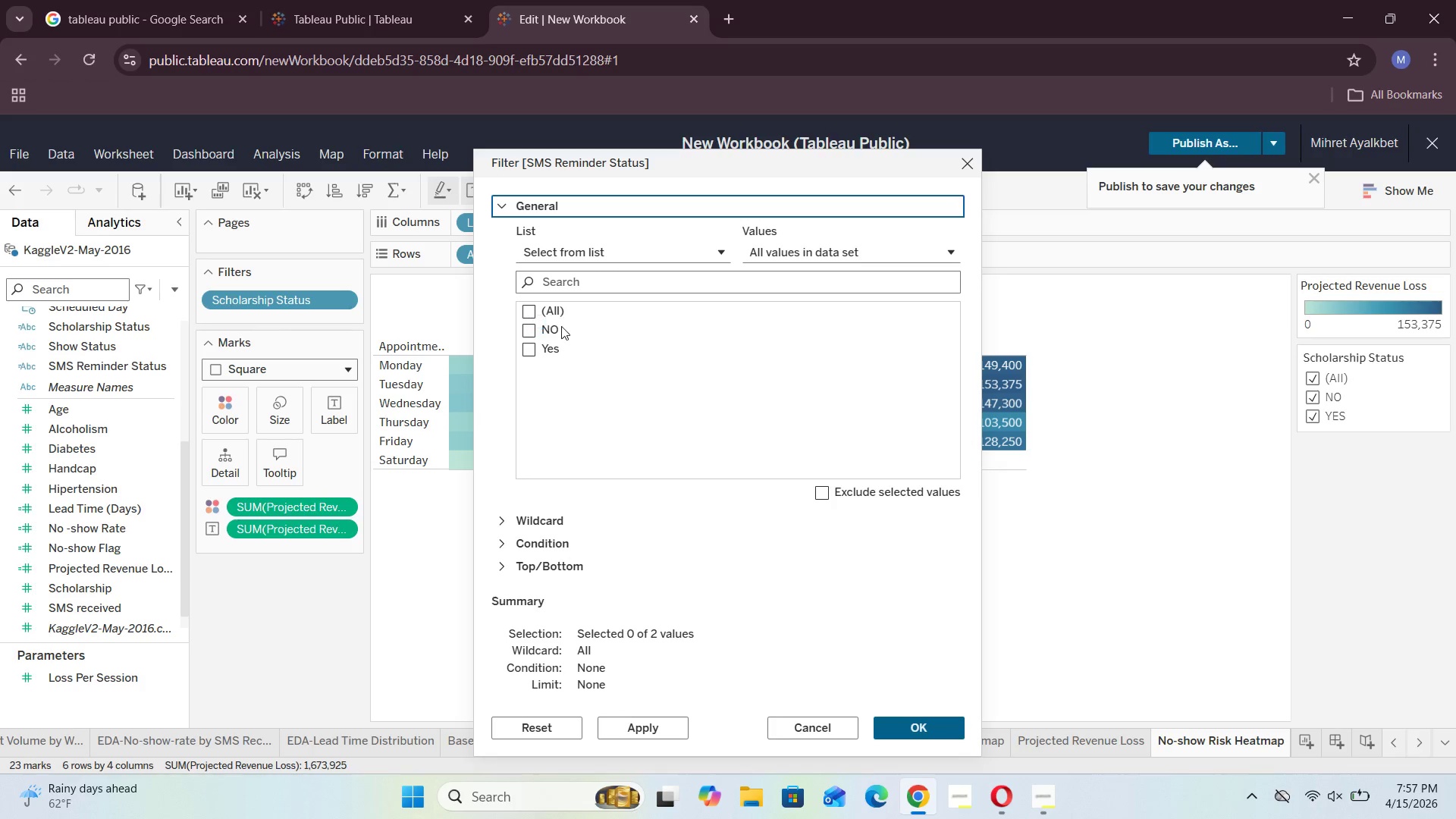 
left_click([524, 310])
 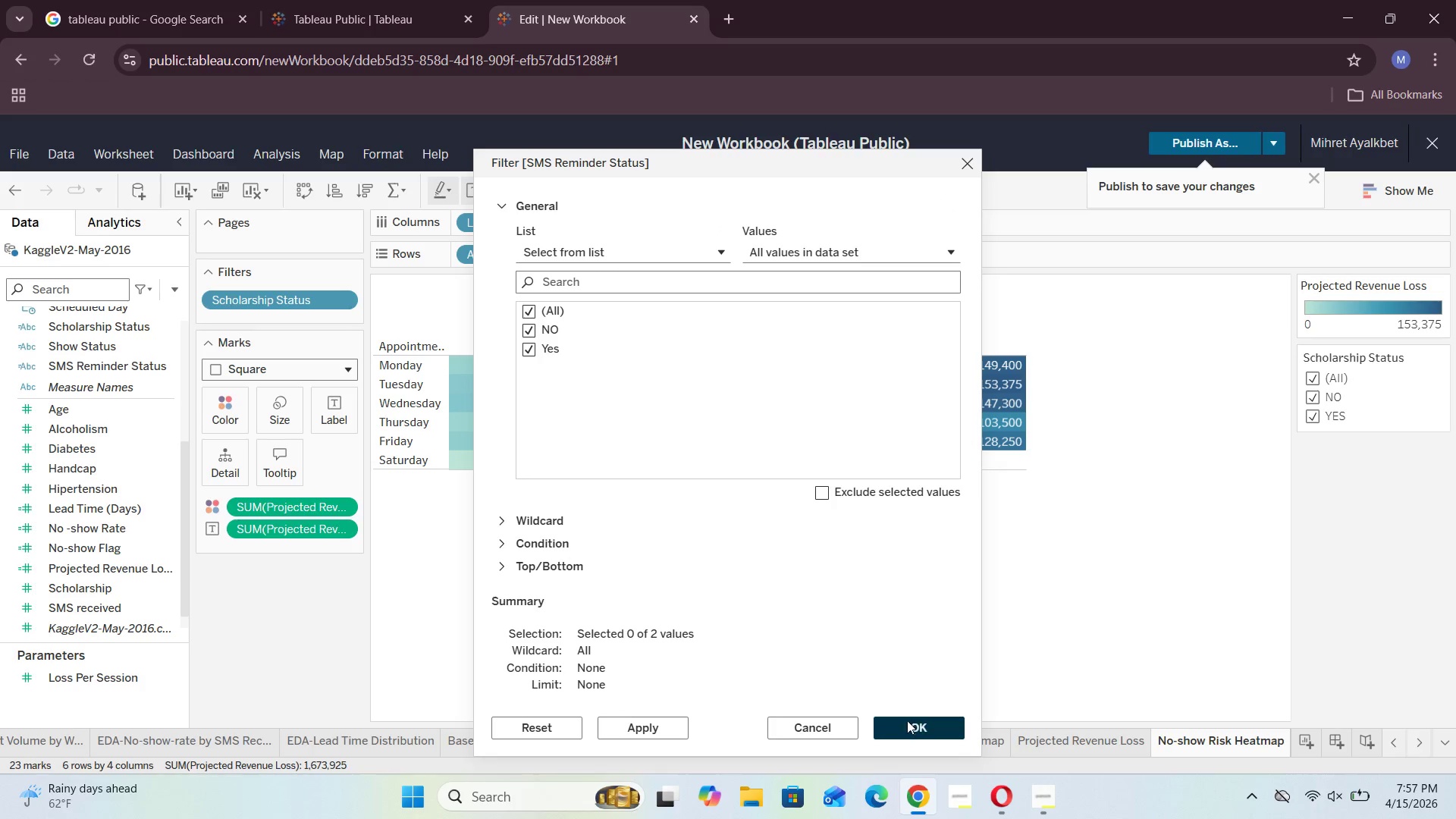 
left_click([909, 726])
 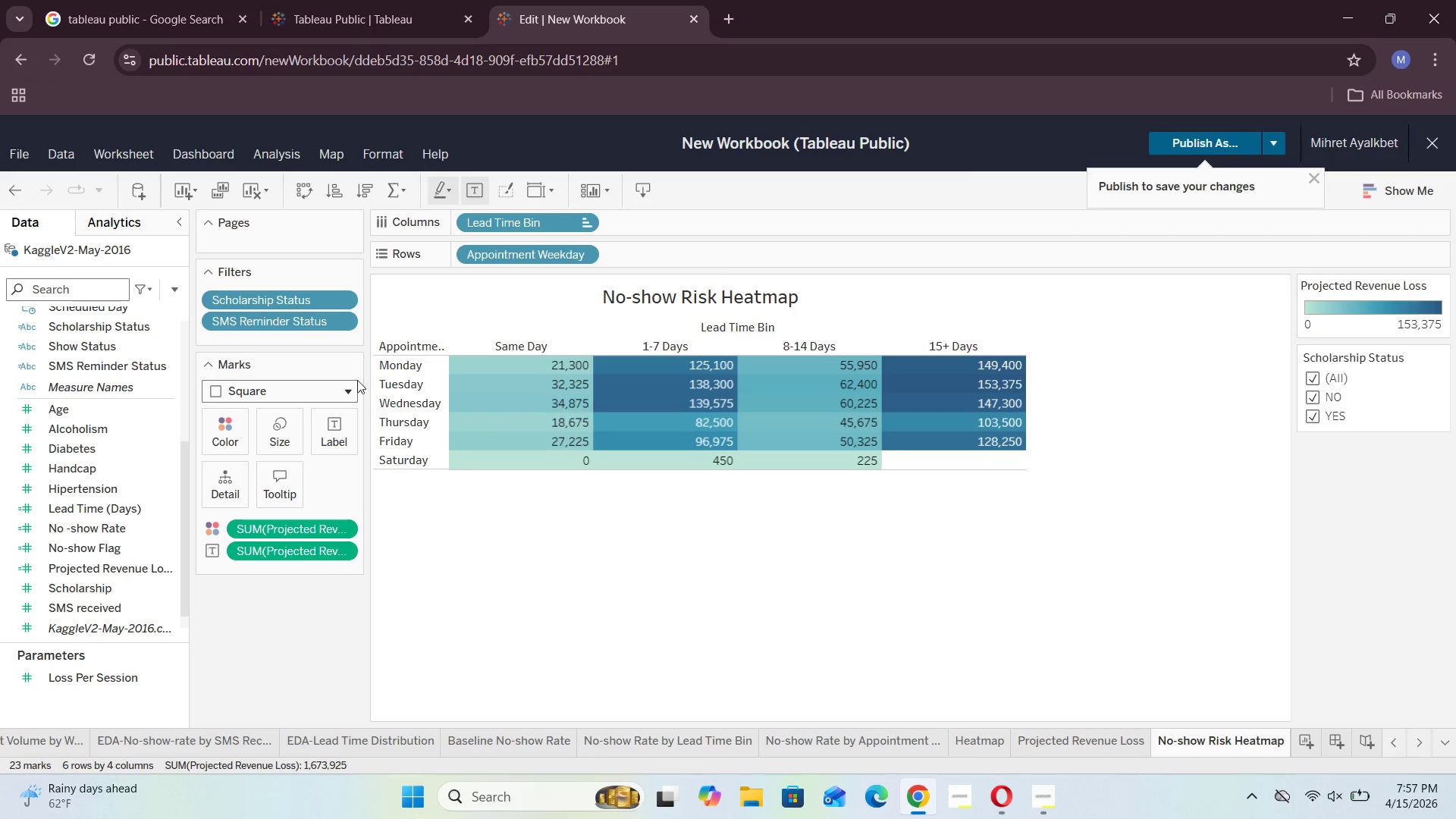 
left_click([346, 322])
 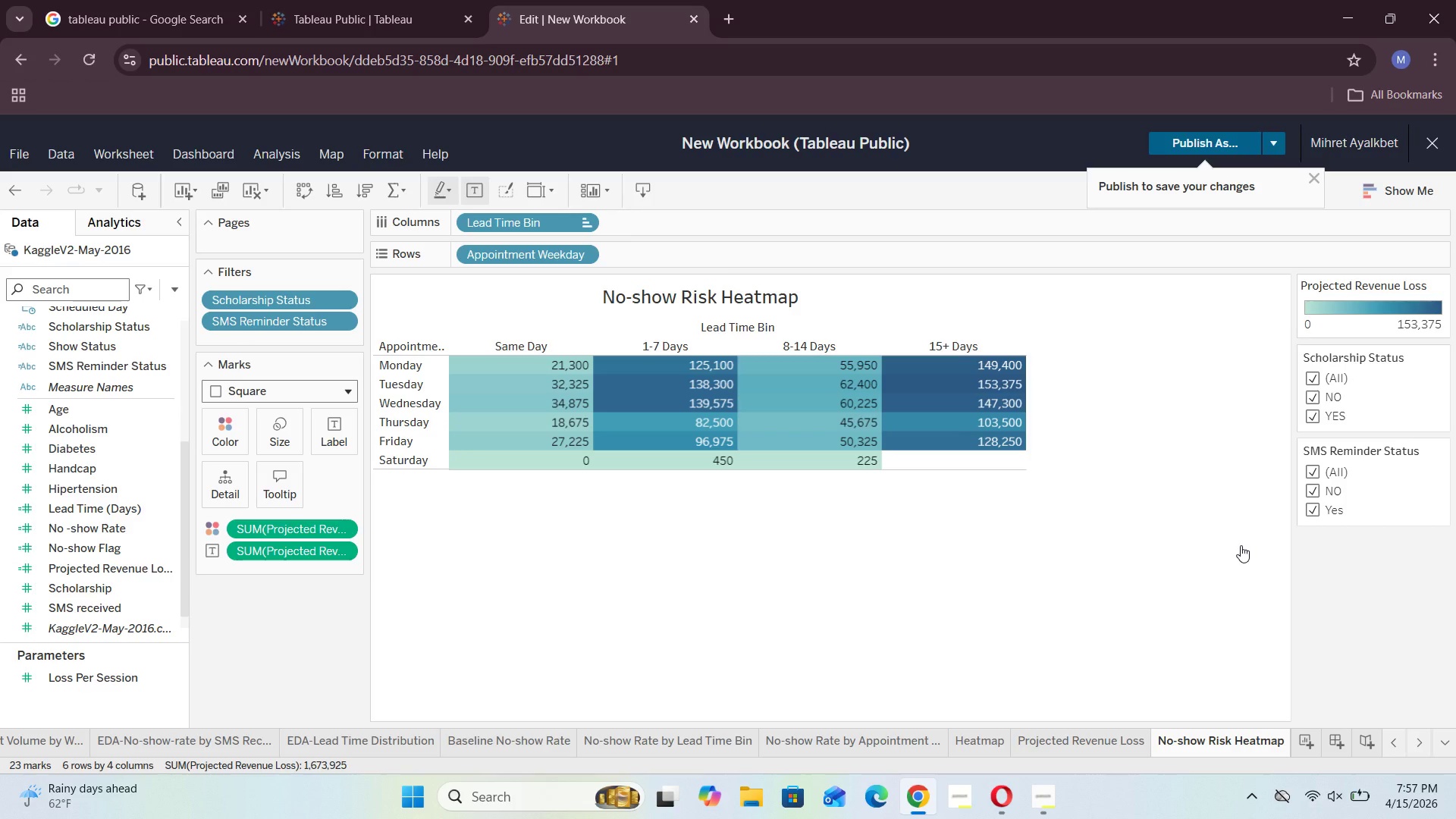 
wait(12.05)
 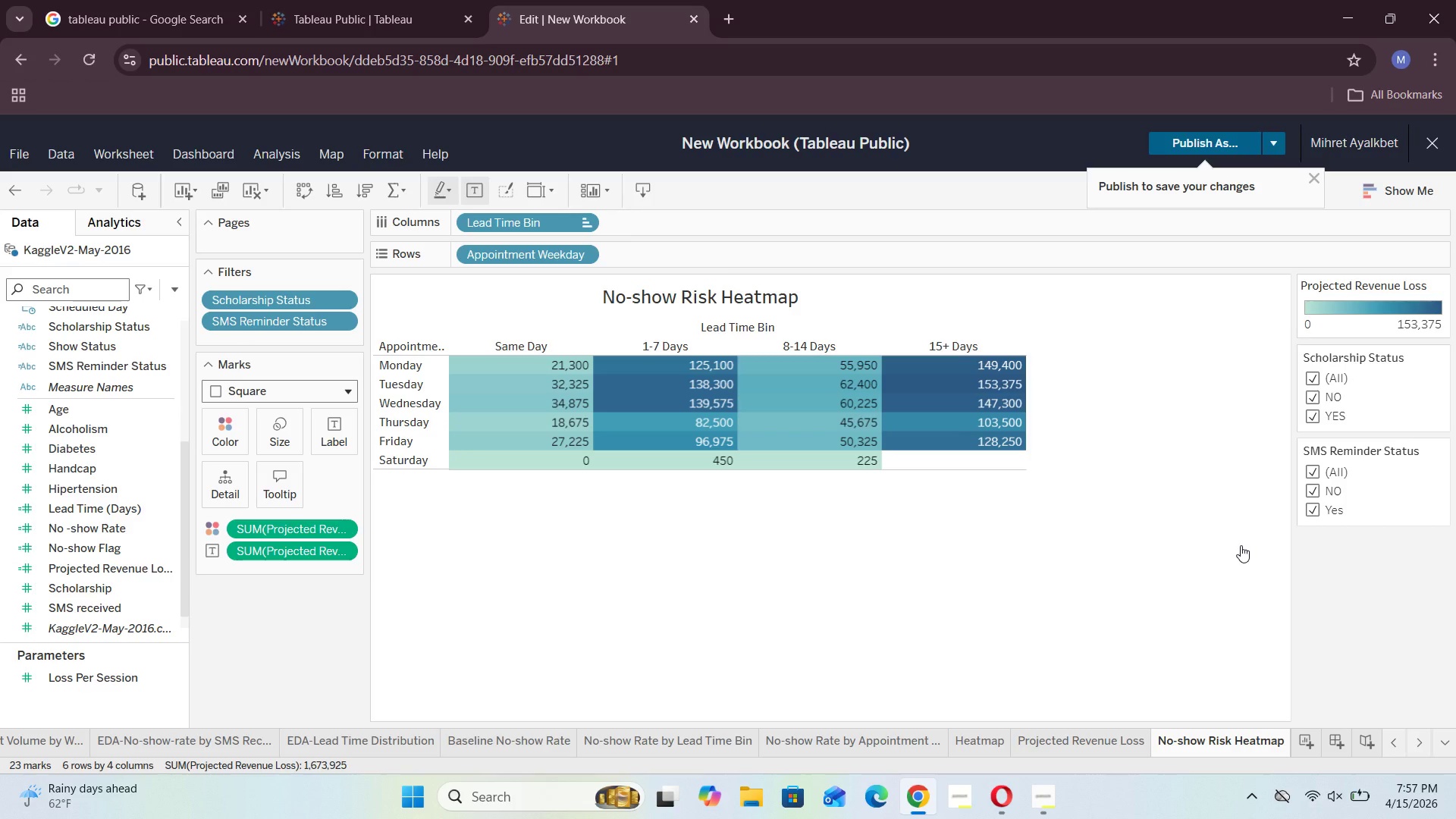 
left_click([1048, 804])